 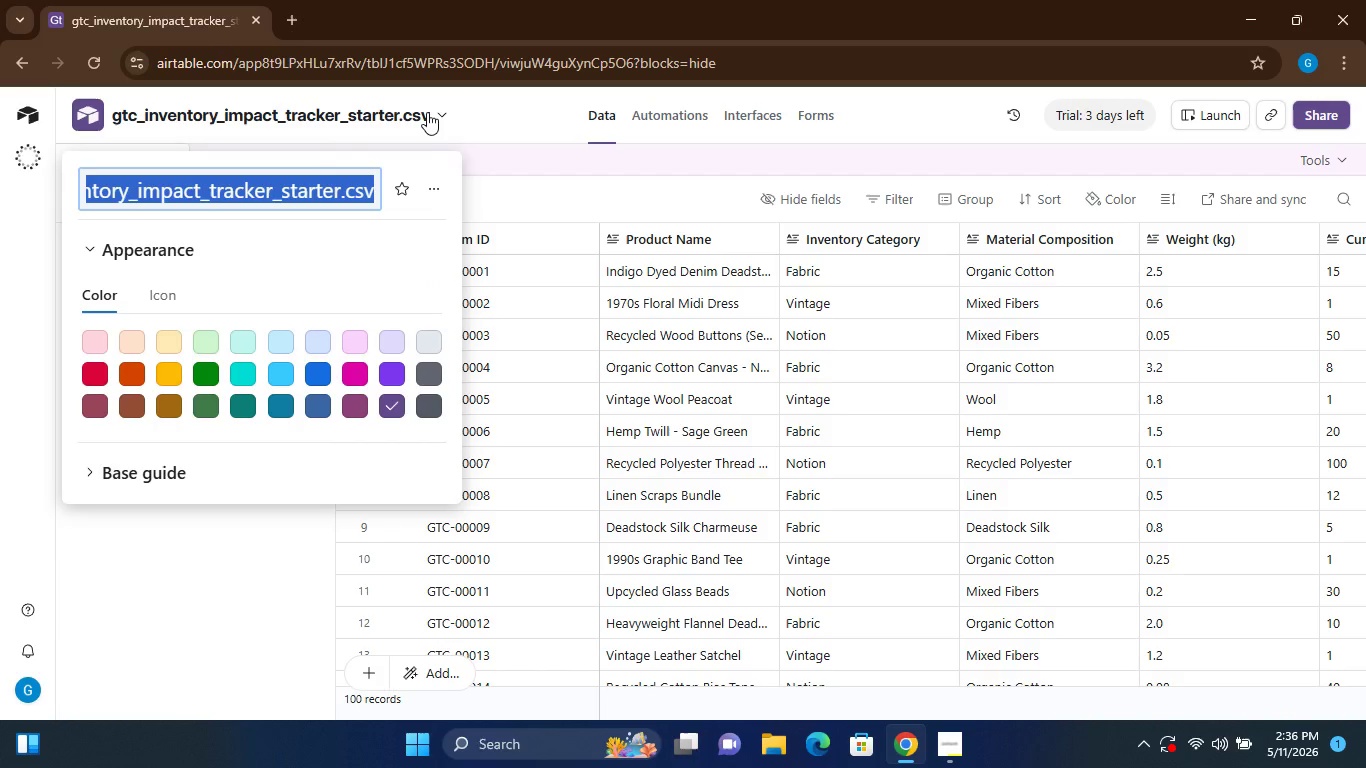 
type(Circular Textilw)
key(Backspace)
type(e Inventory & Impact Tracker)
 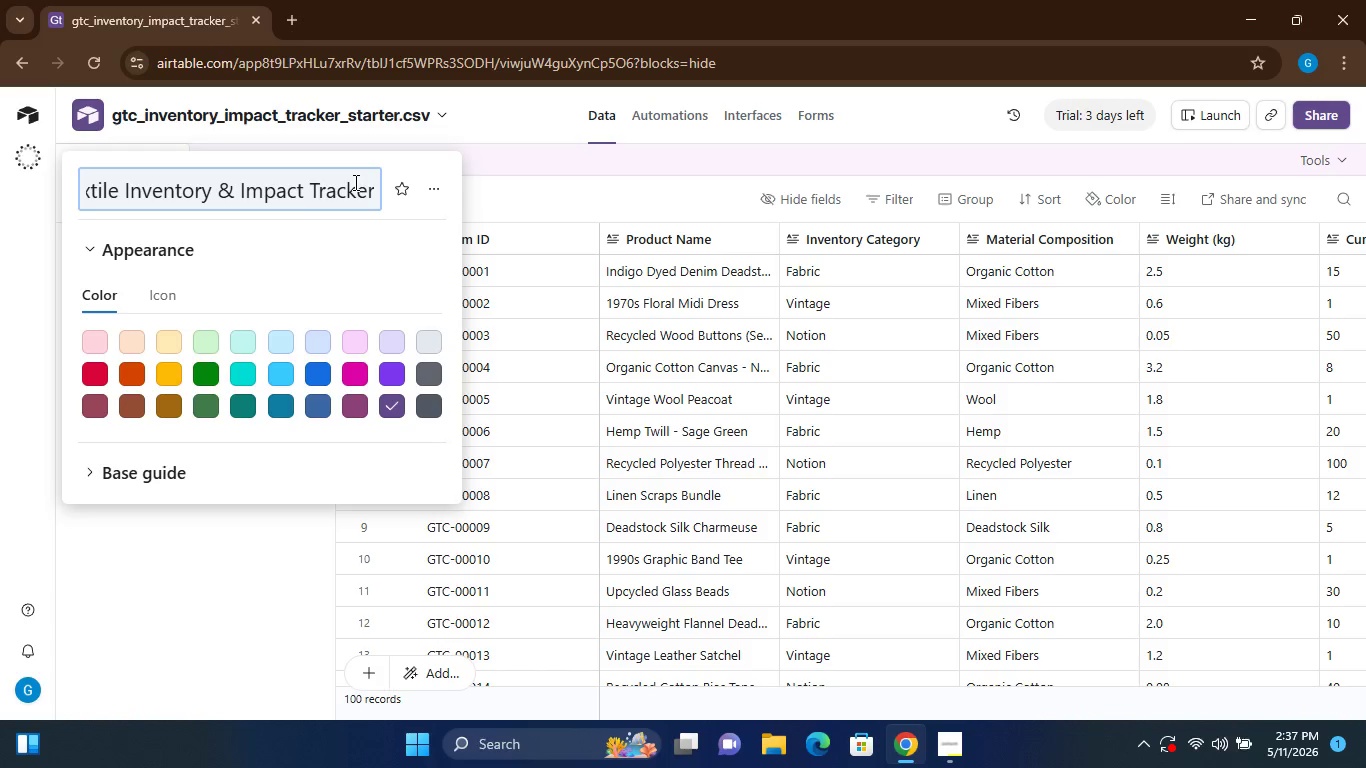 
key(Enter)
 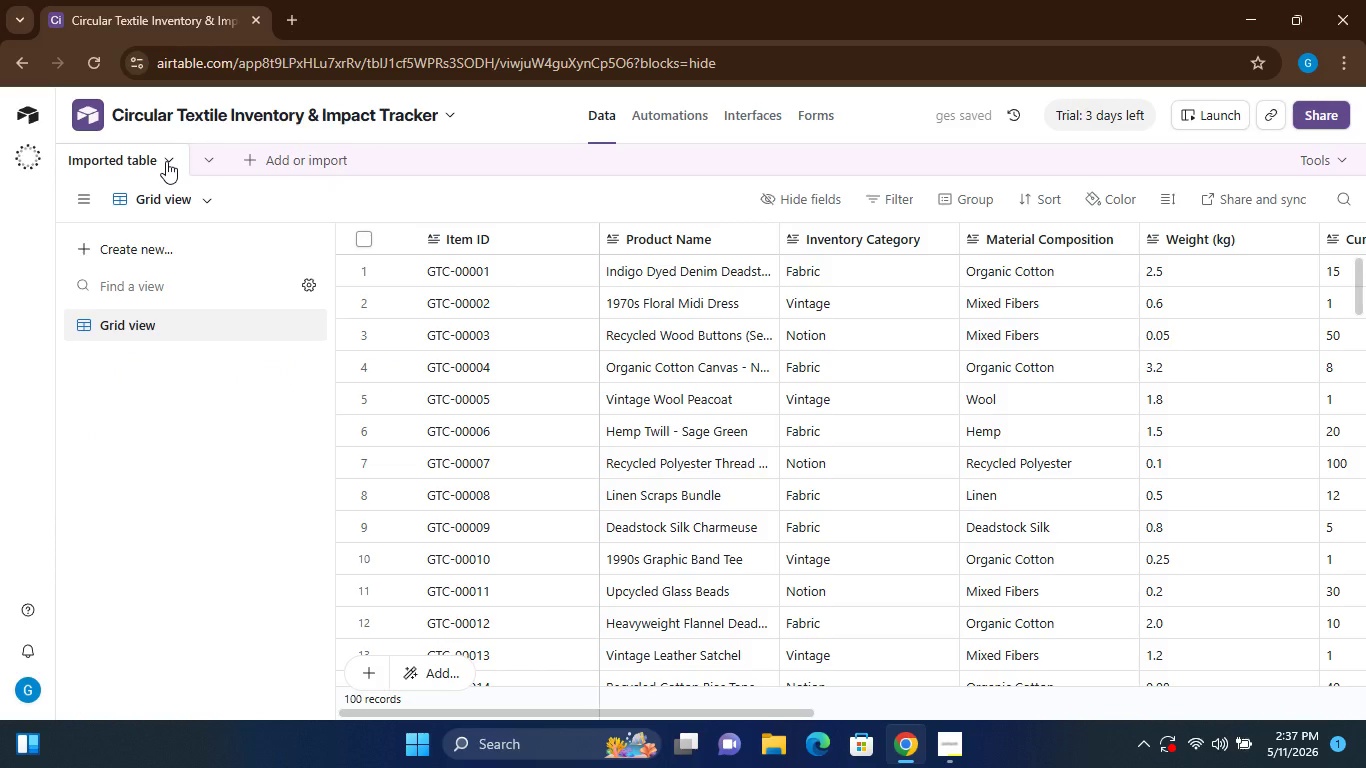 
wait(6.09)
 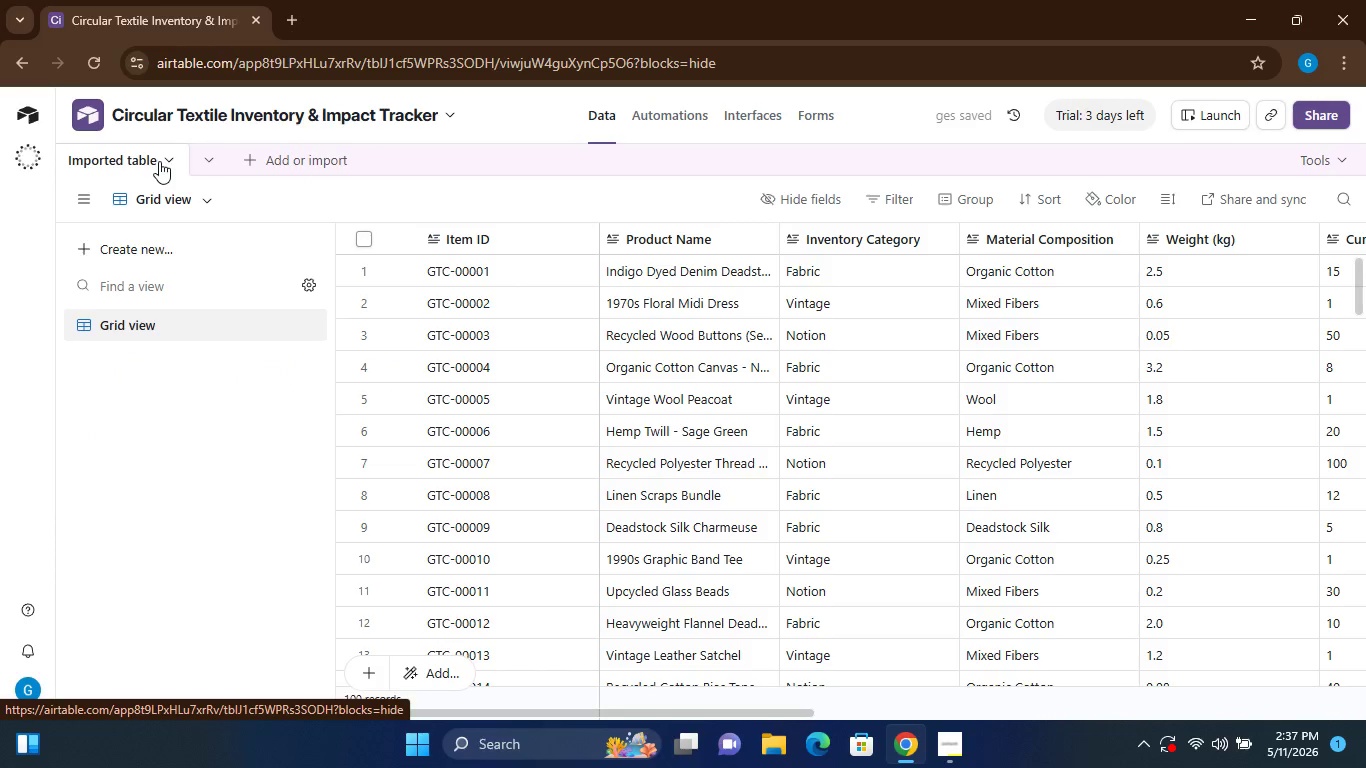 
double_click([144, 157])
 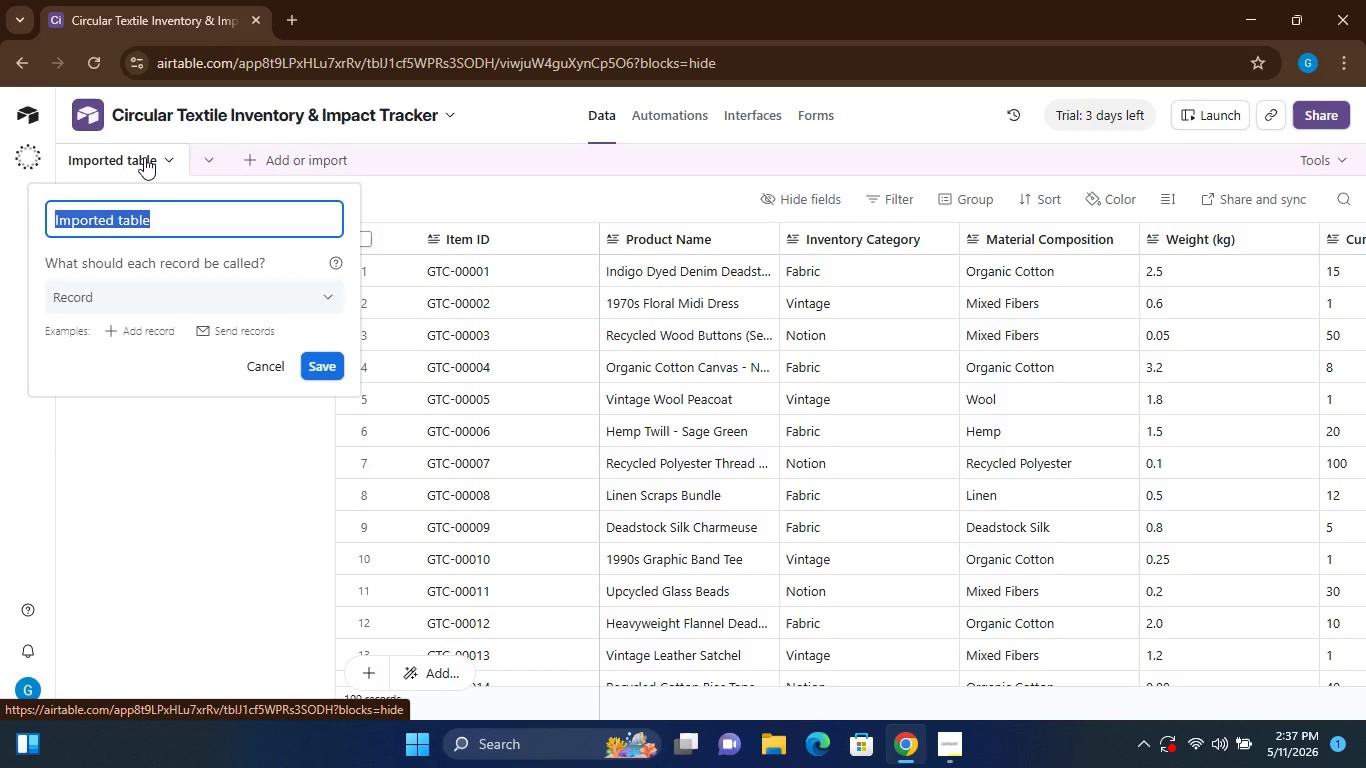 
type(Inventory)
 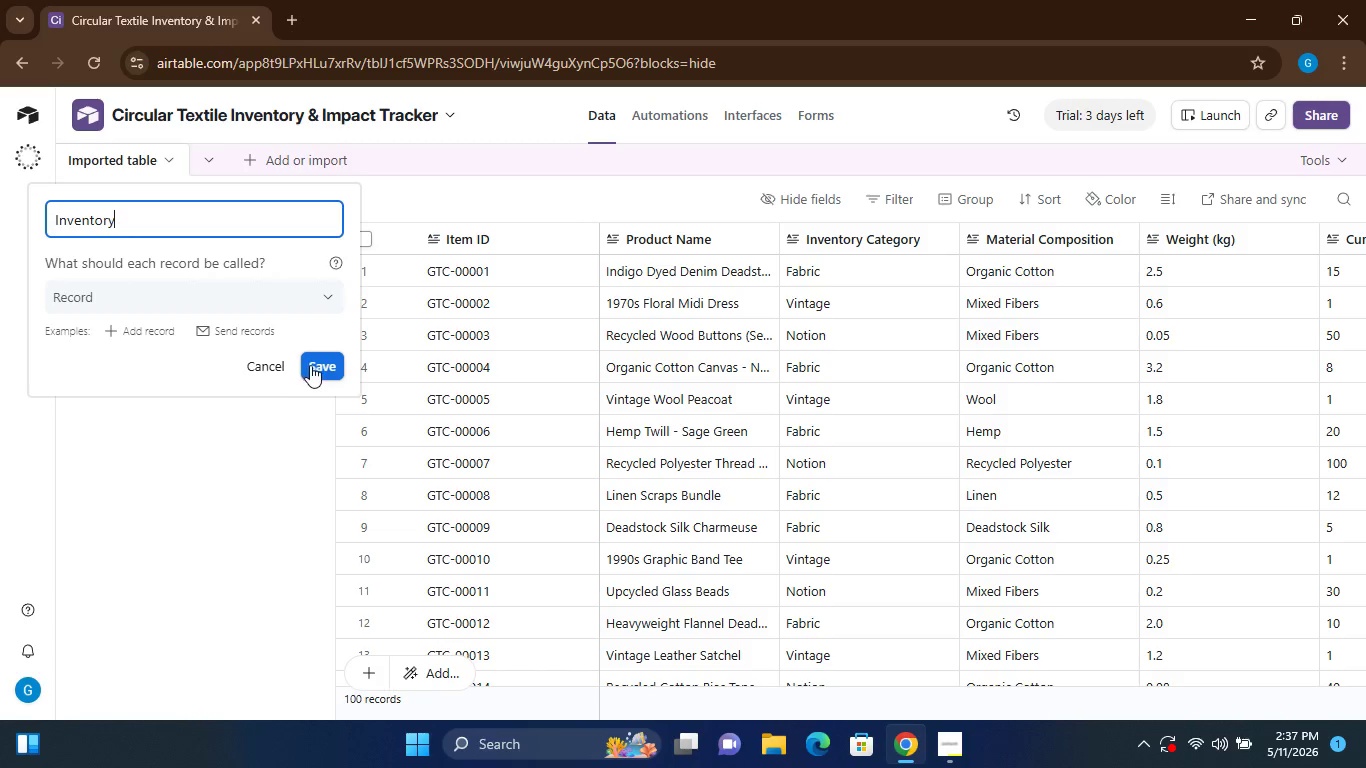 
left_click([312, 366])
 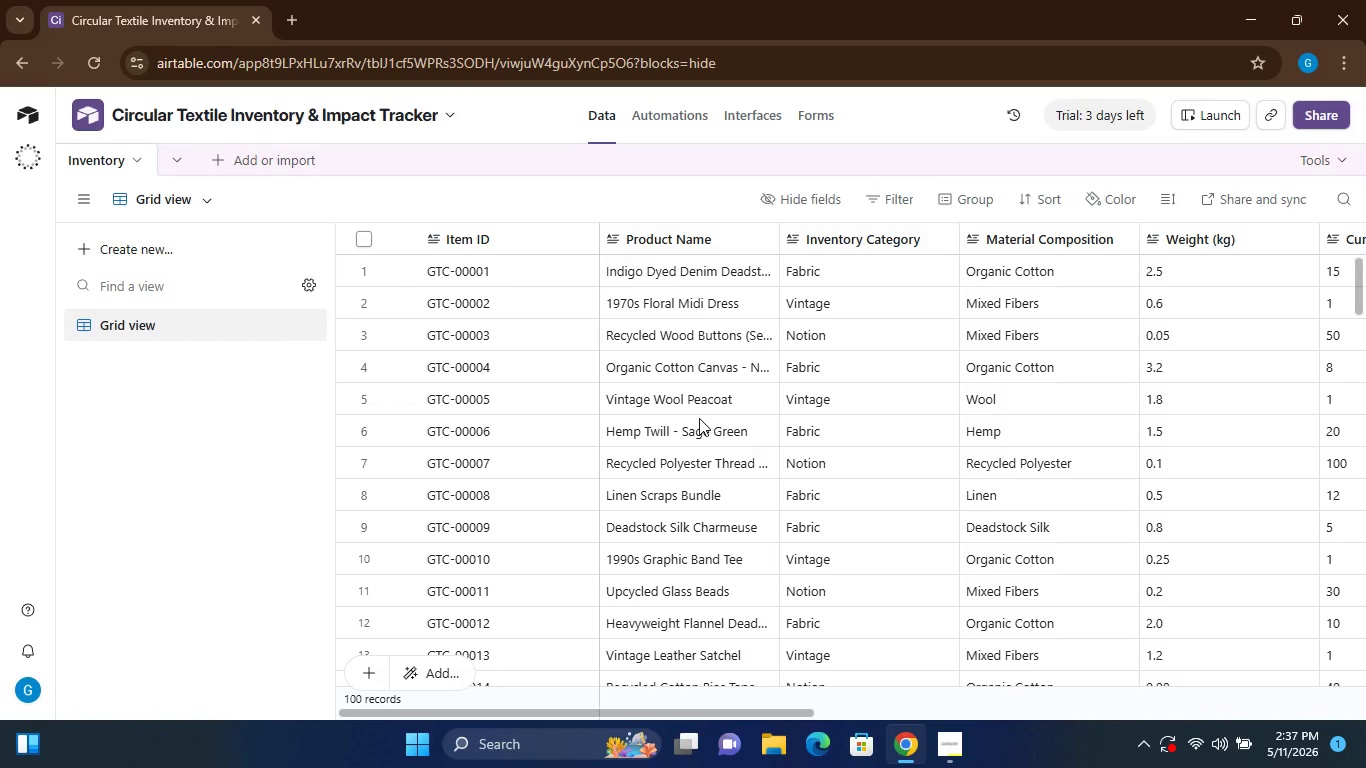 
wait(14.19)
 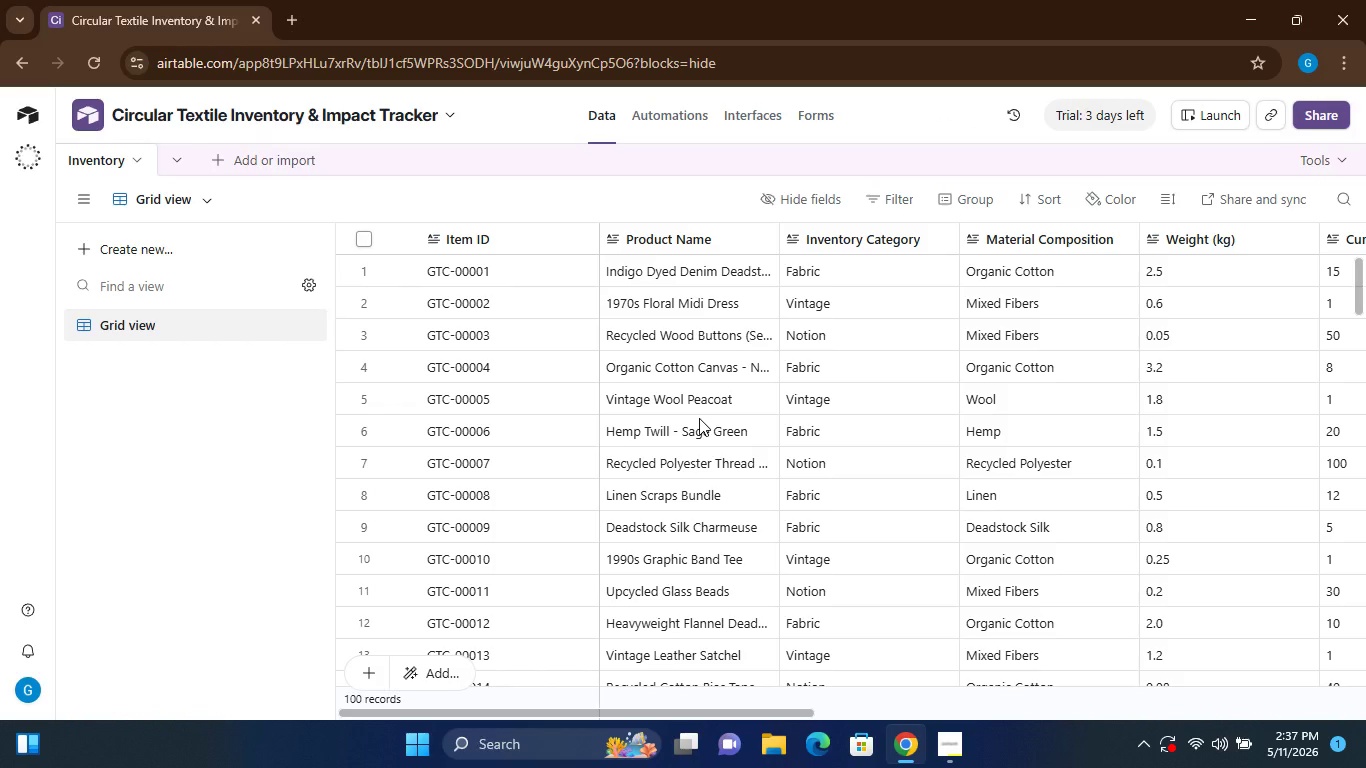 
left_click([582, 234])
 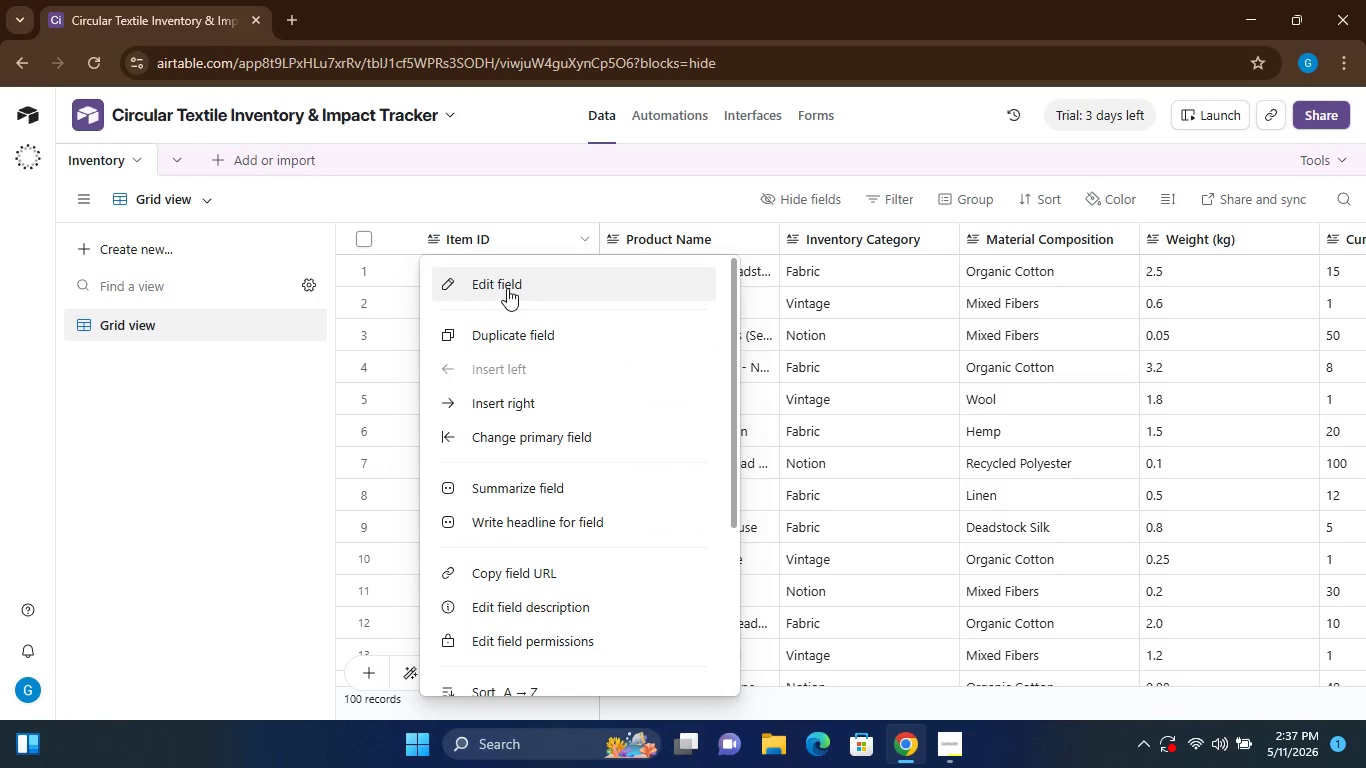 
left_click([507, 287])
 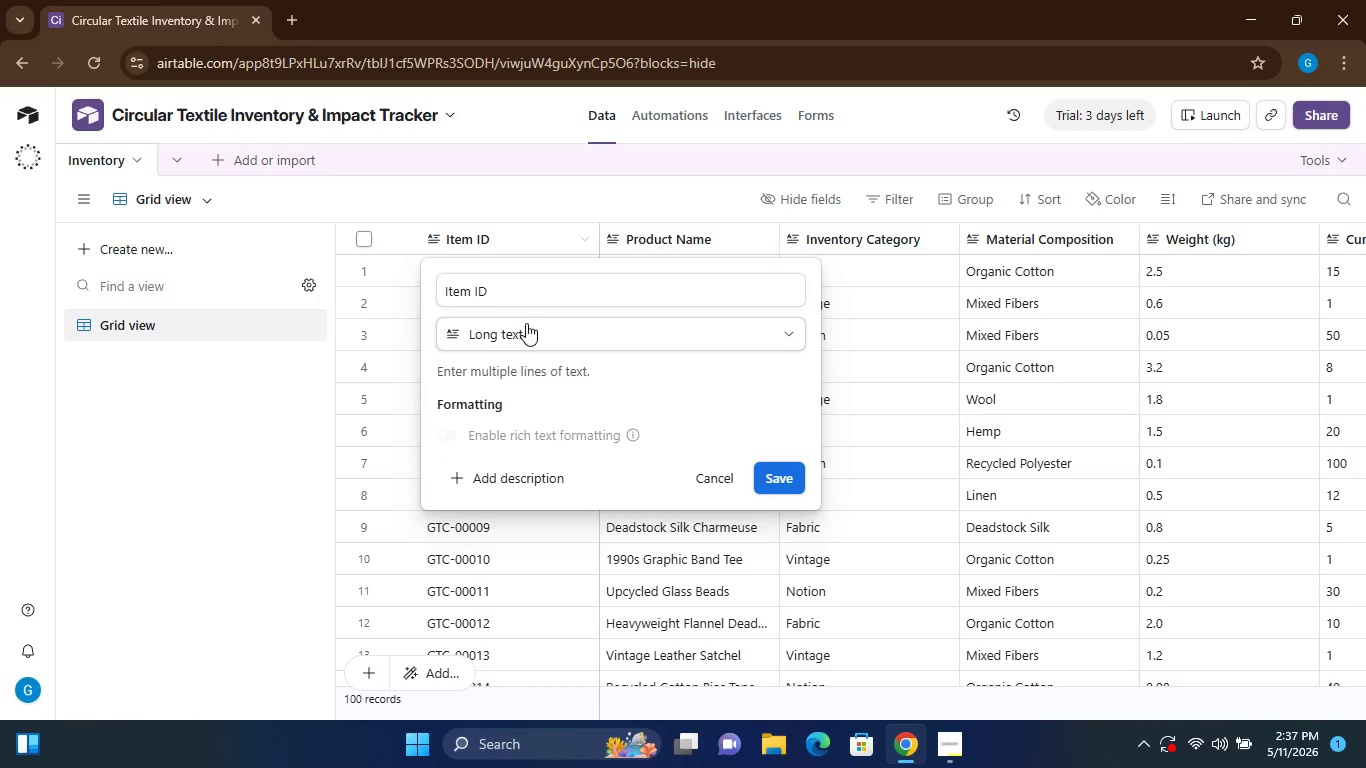 
left_click([531, 326])
 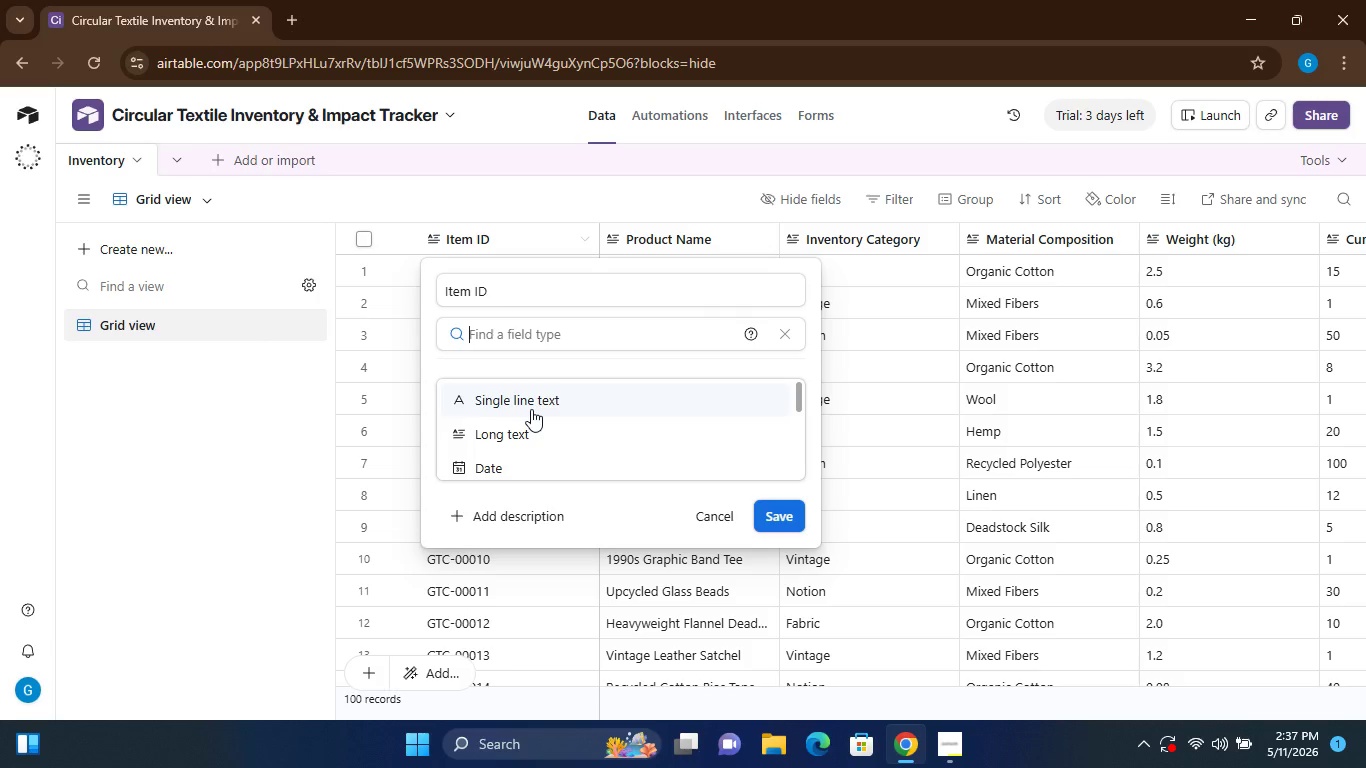 
left_click([531, 409])
 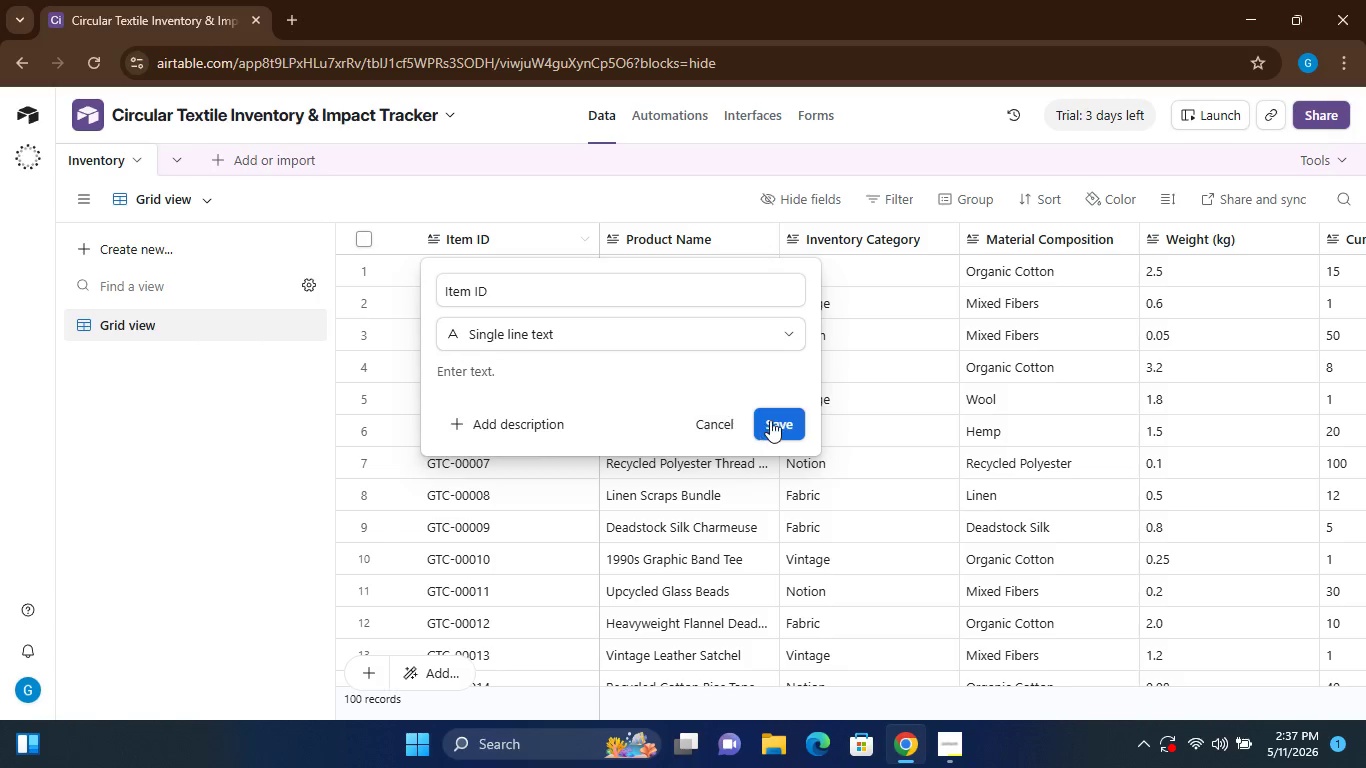 
left_click([773, 421])
 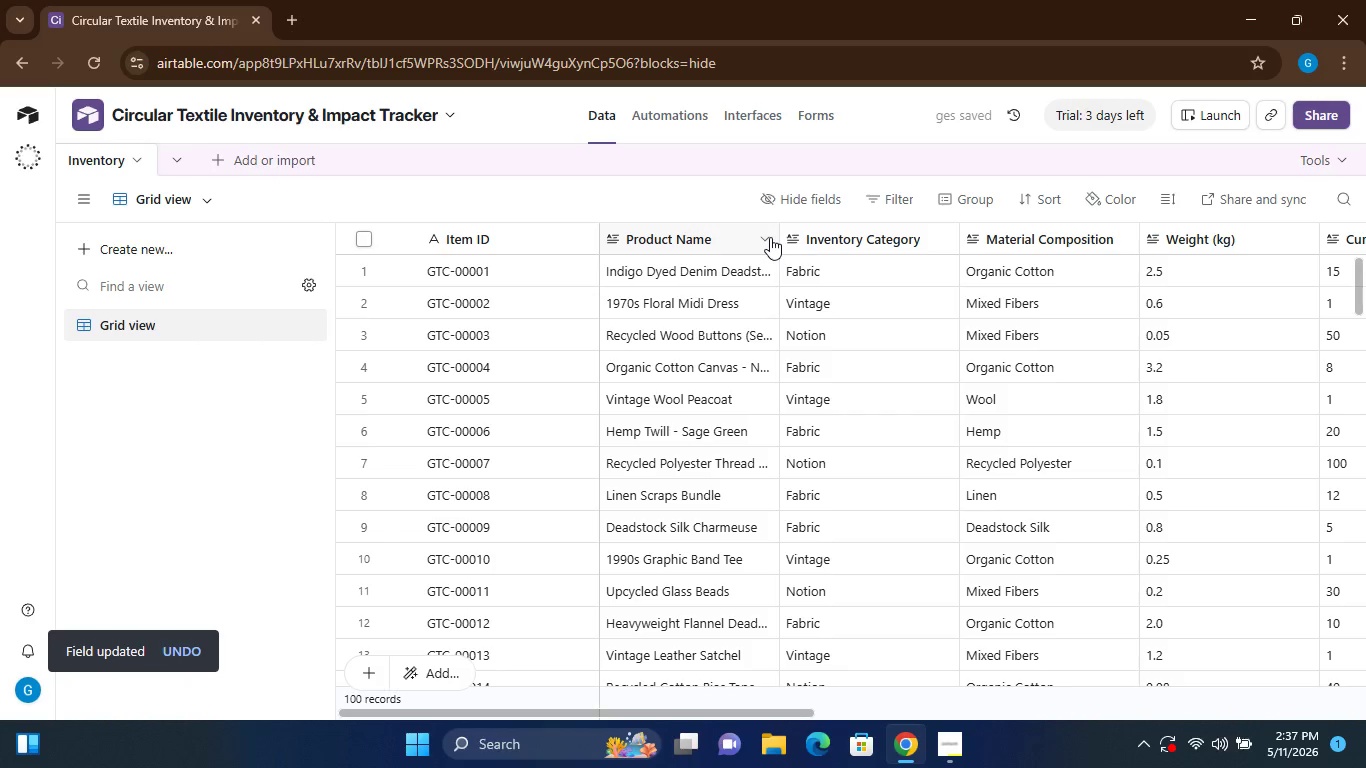 
left_click([770, 237])
 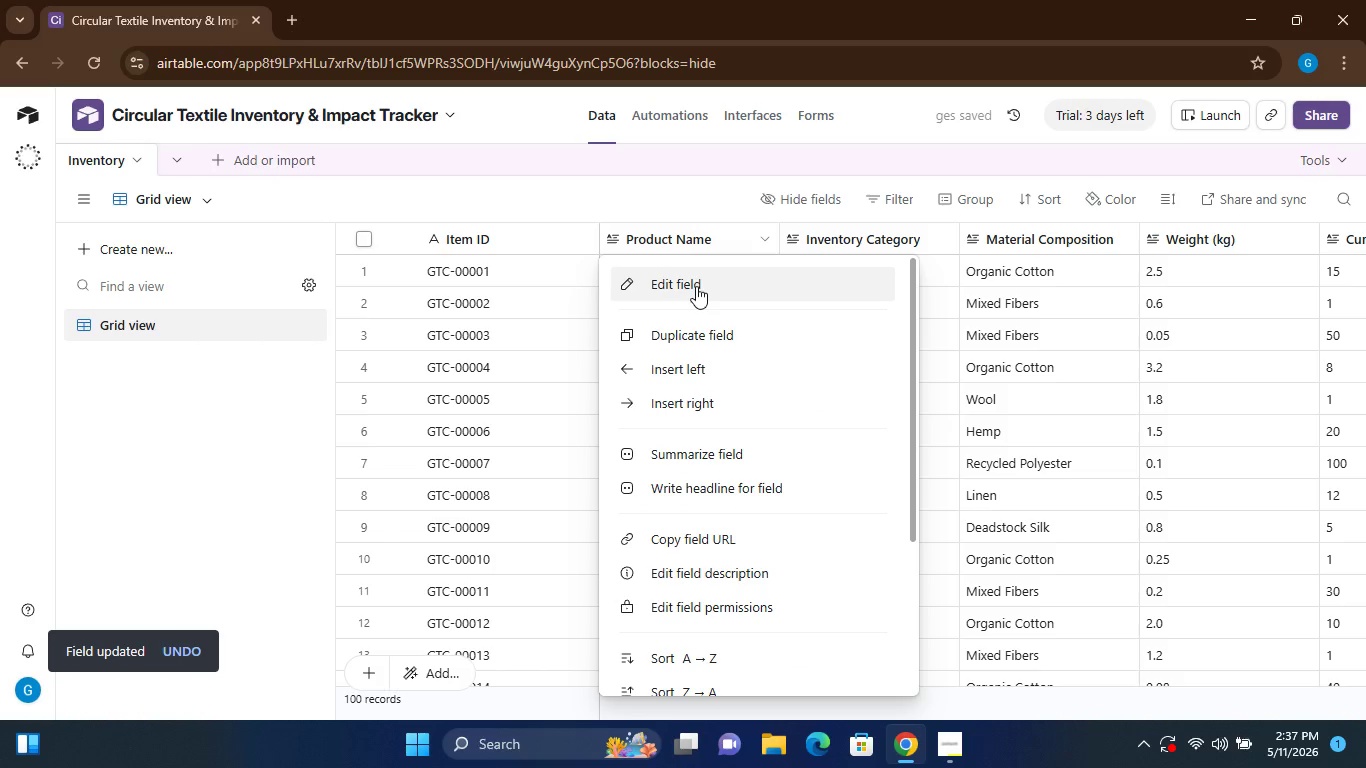 
left_click([696, 286])
 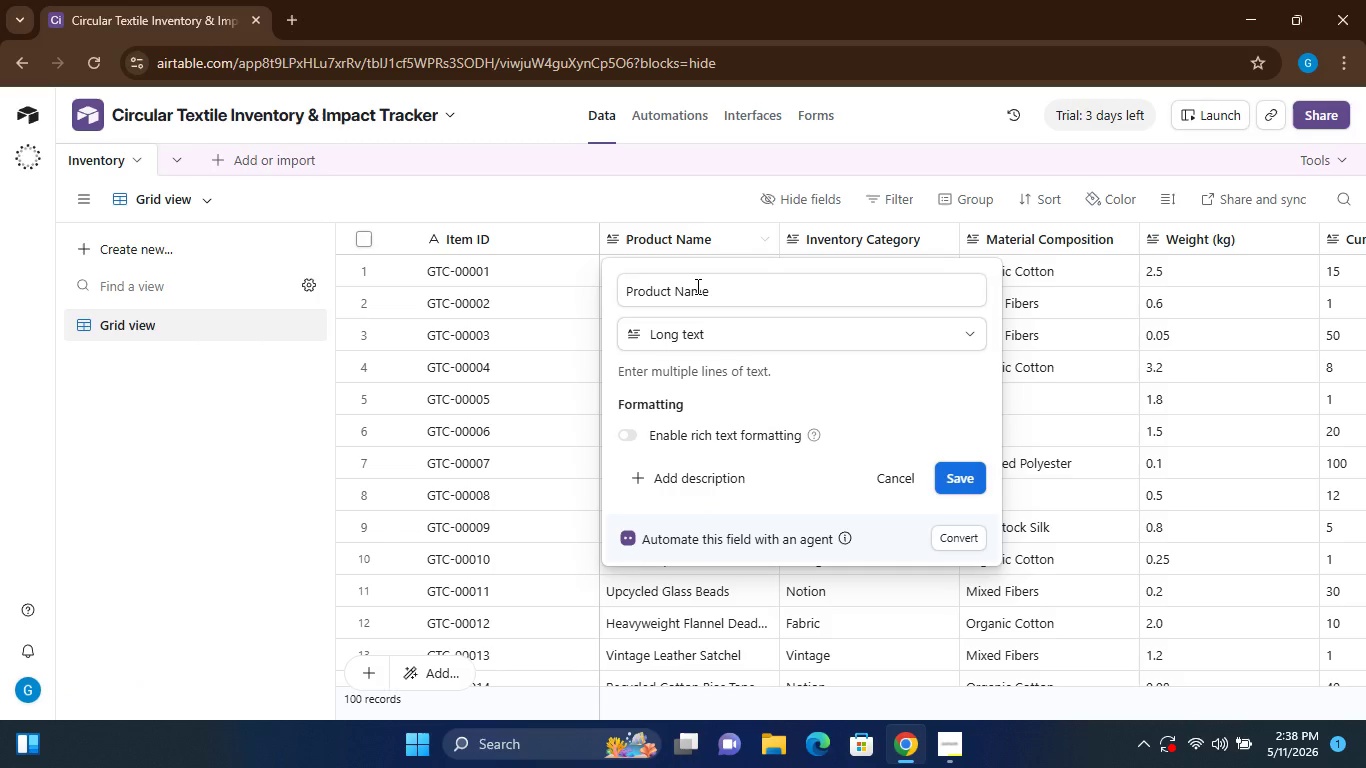 
left_click([710, 329])
 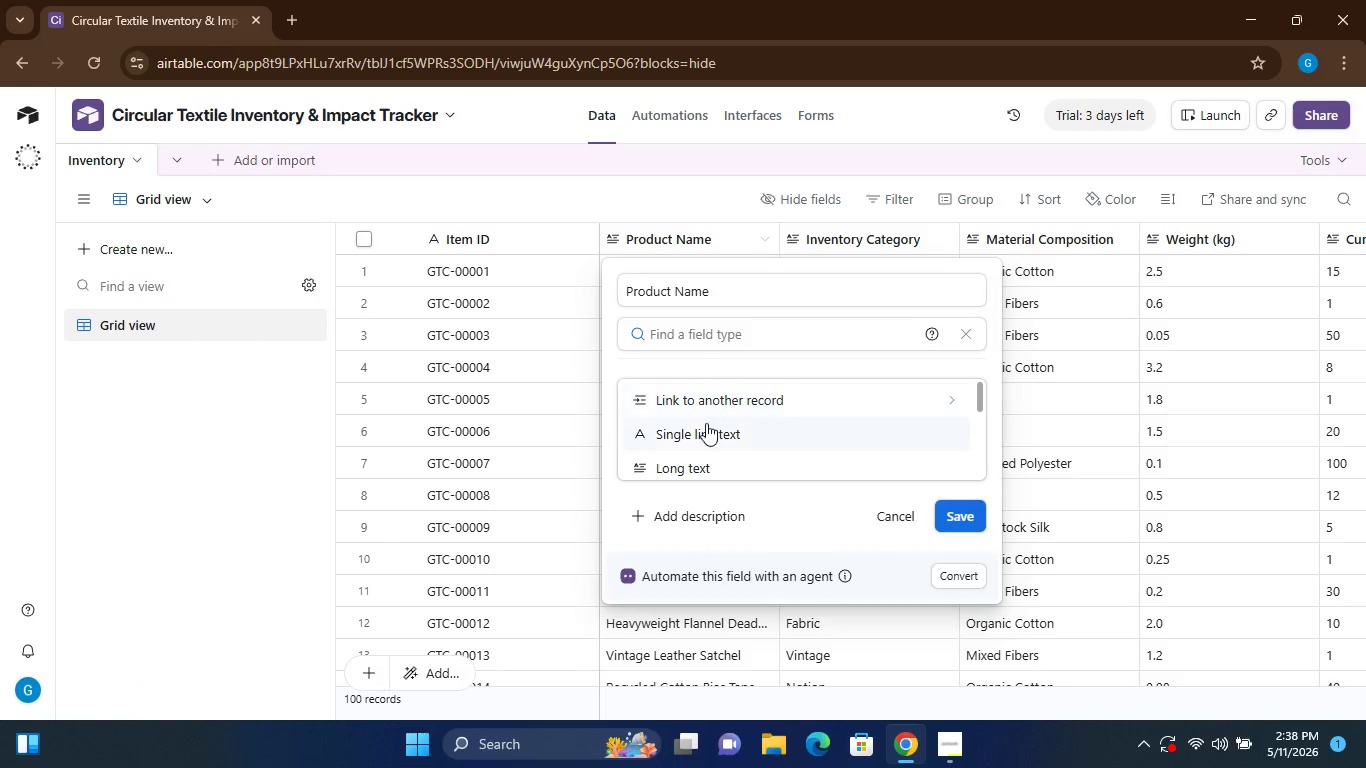 
left_click([705, 425])
 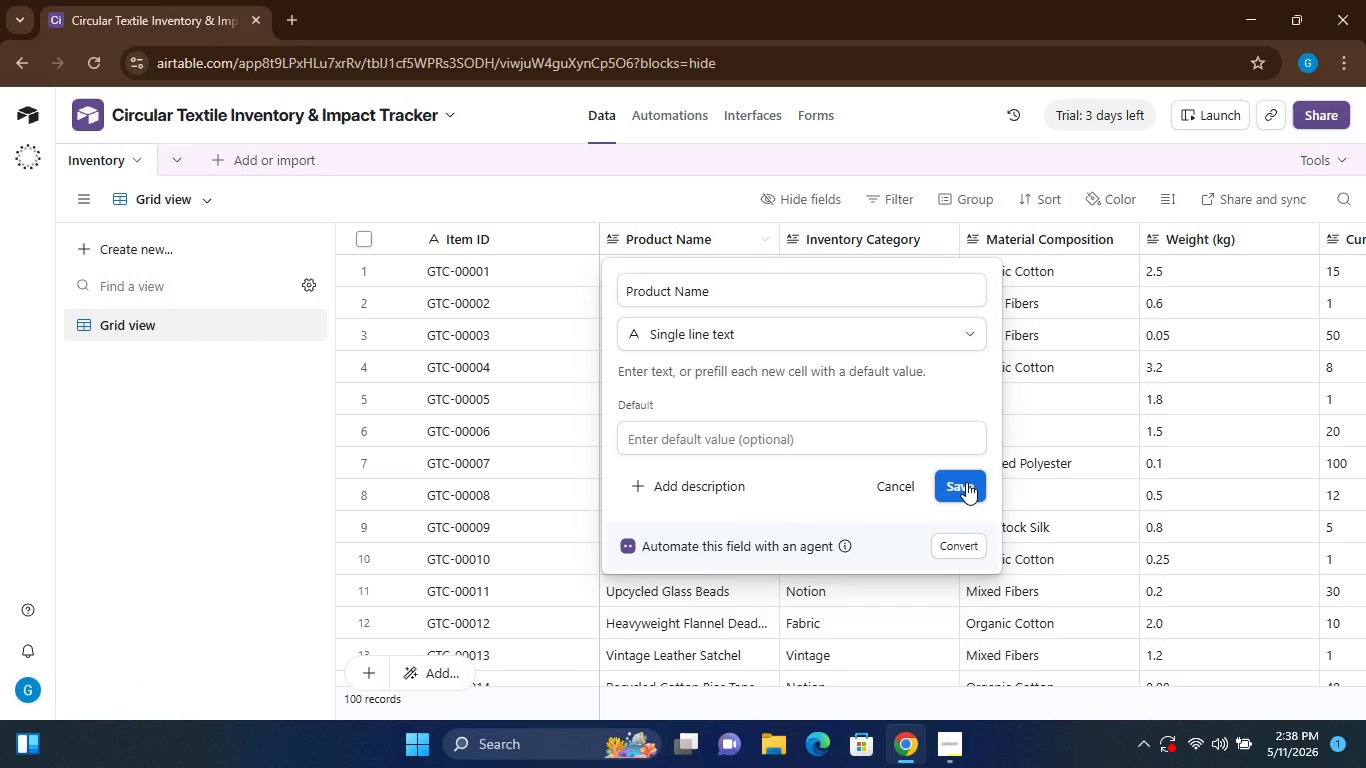 
left_click([966, 482])
 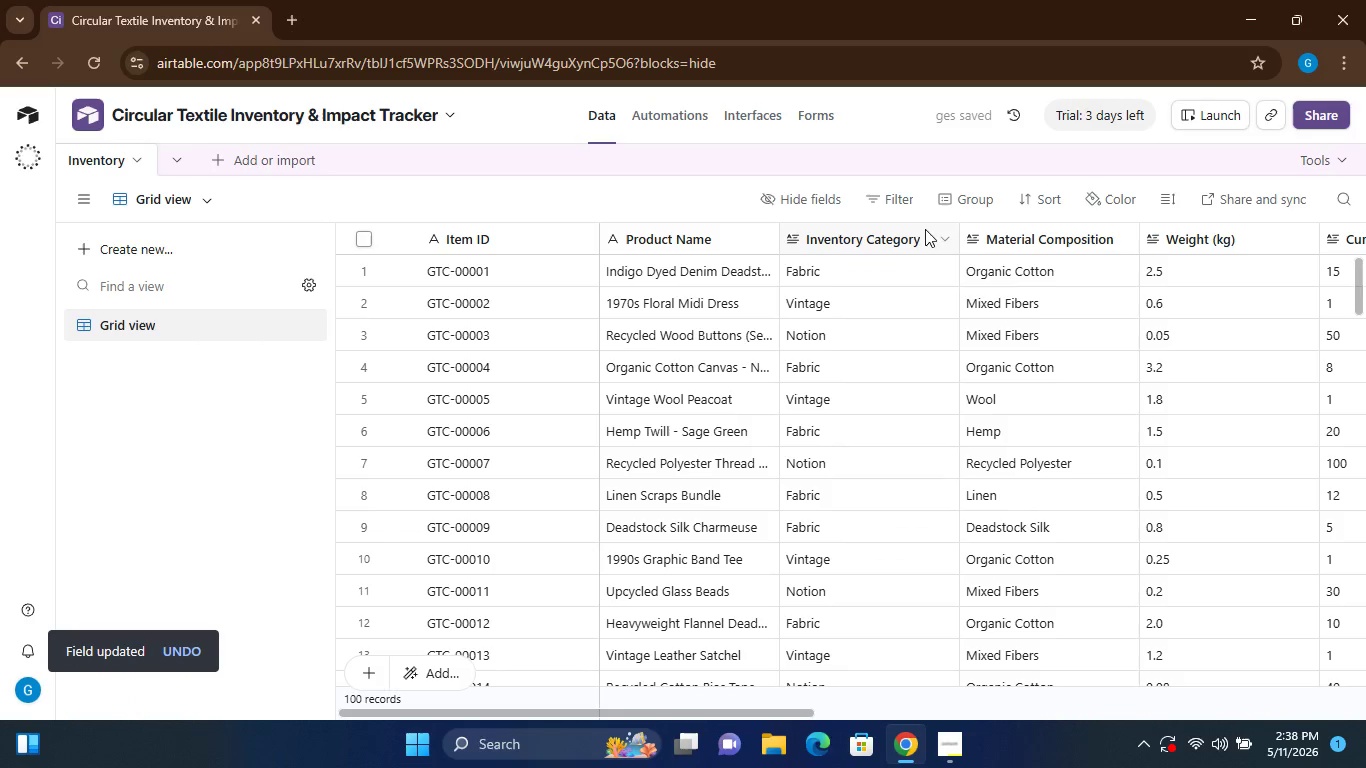 
left_click([944, 235])
 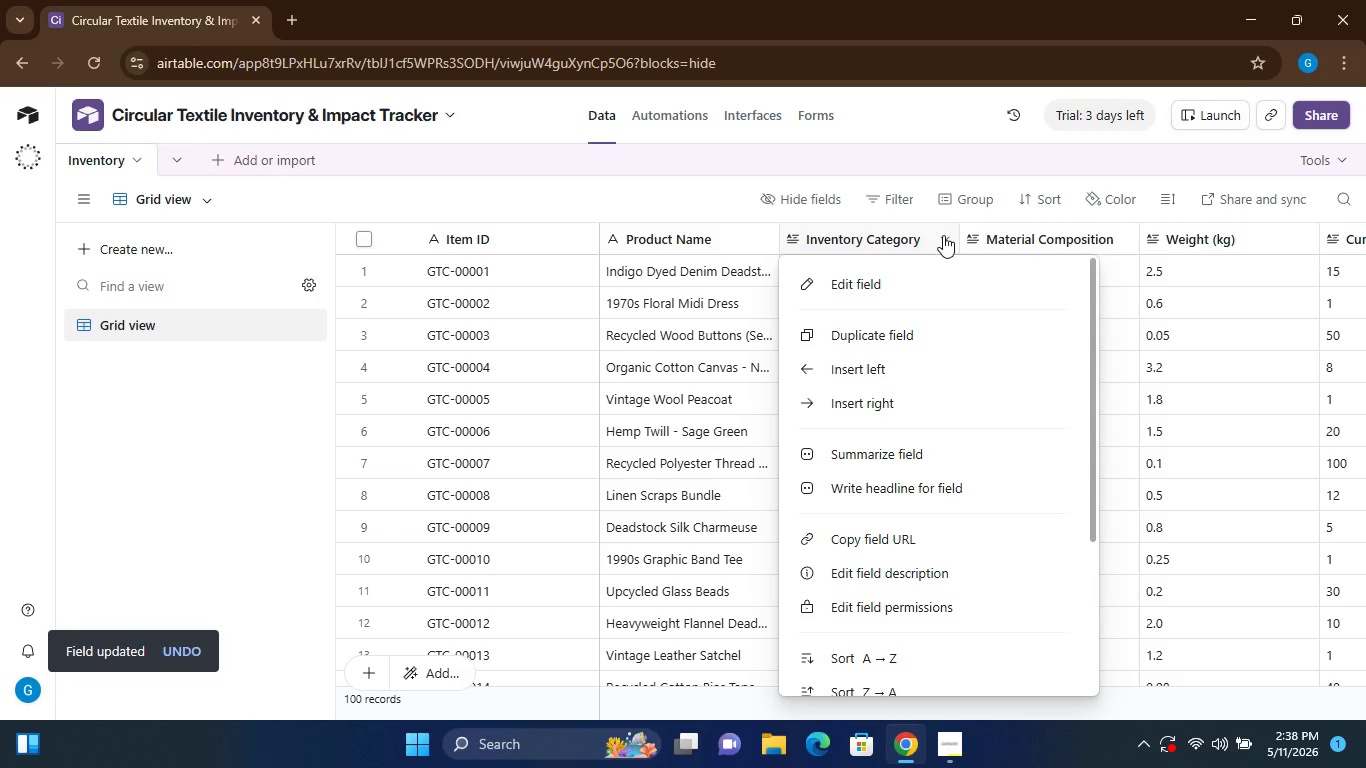 
left_click([903, 276])
 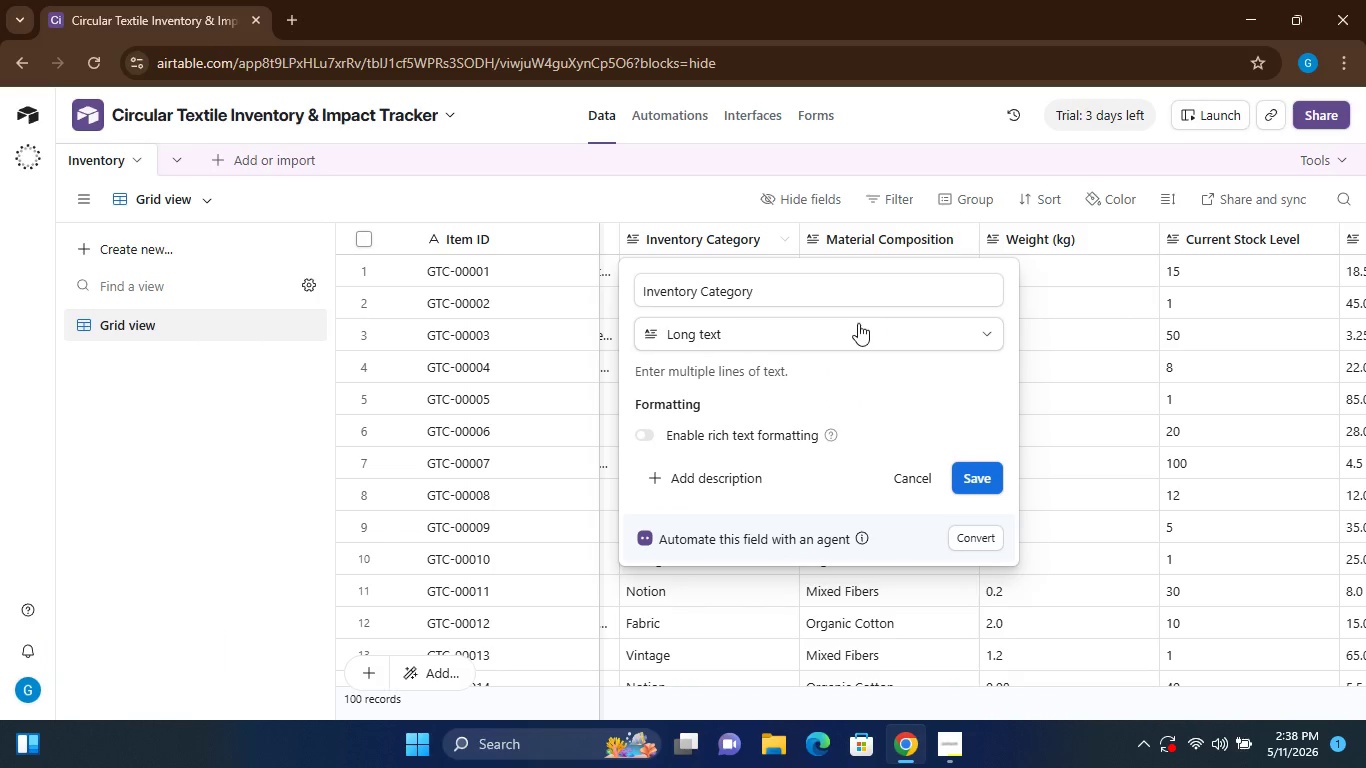 
left_click([851, 329])
 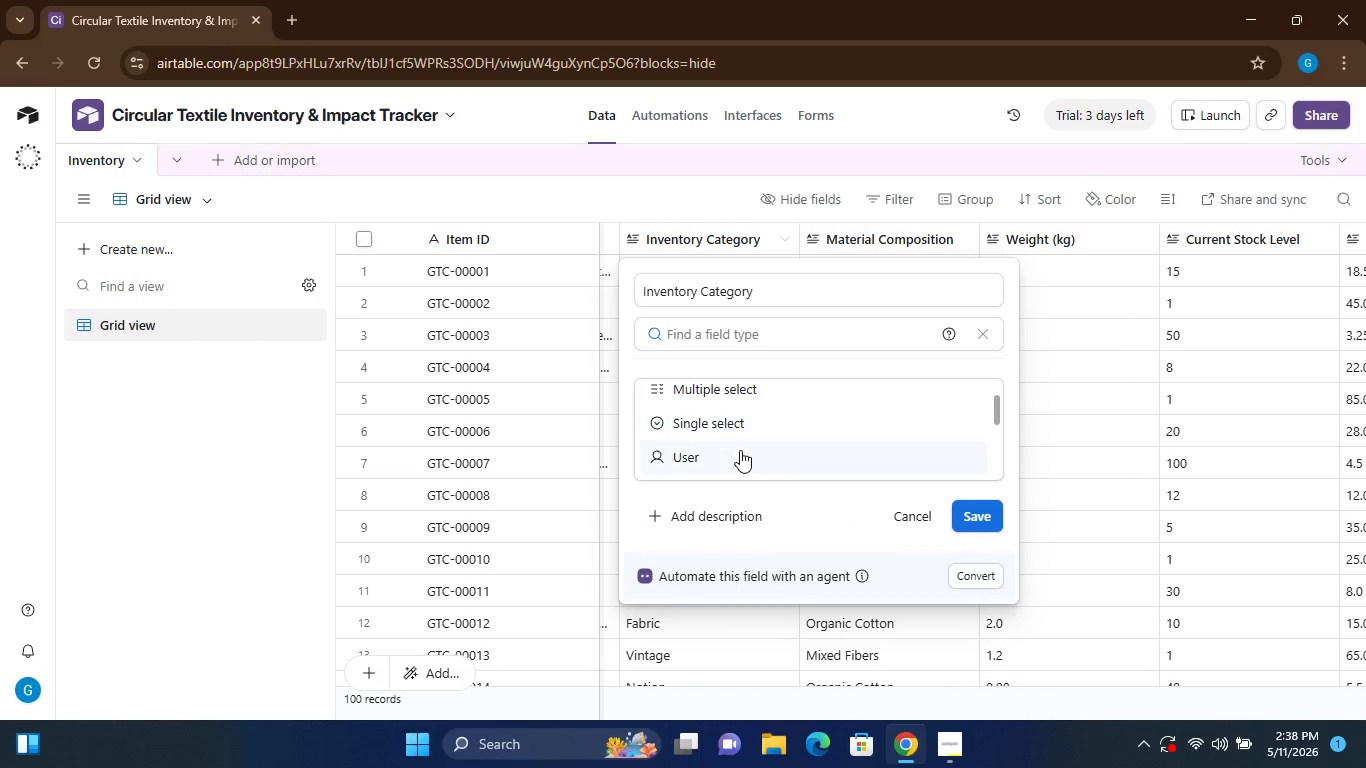 
left_click([730, 433])
 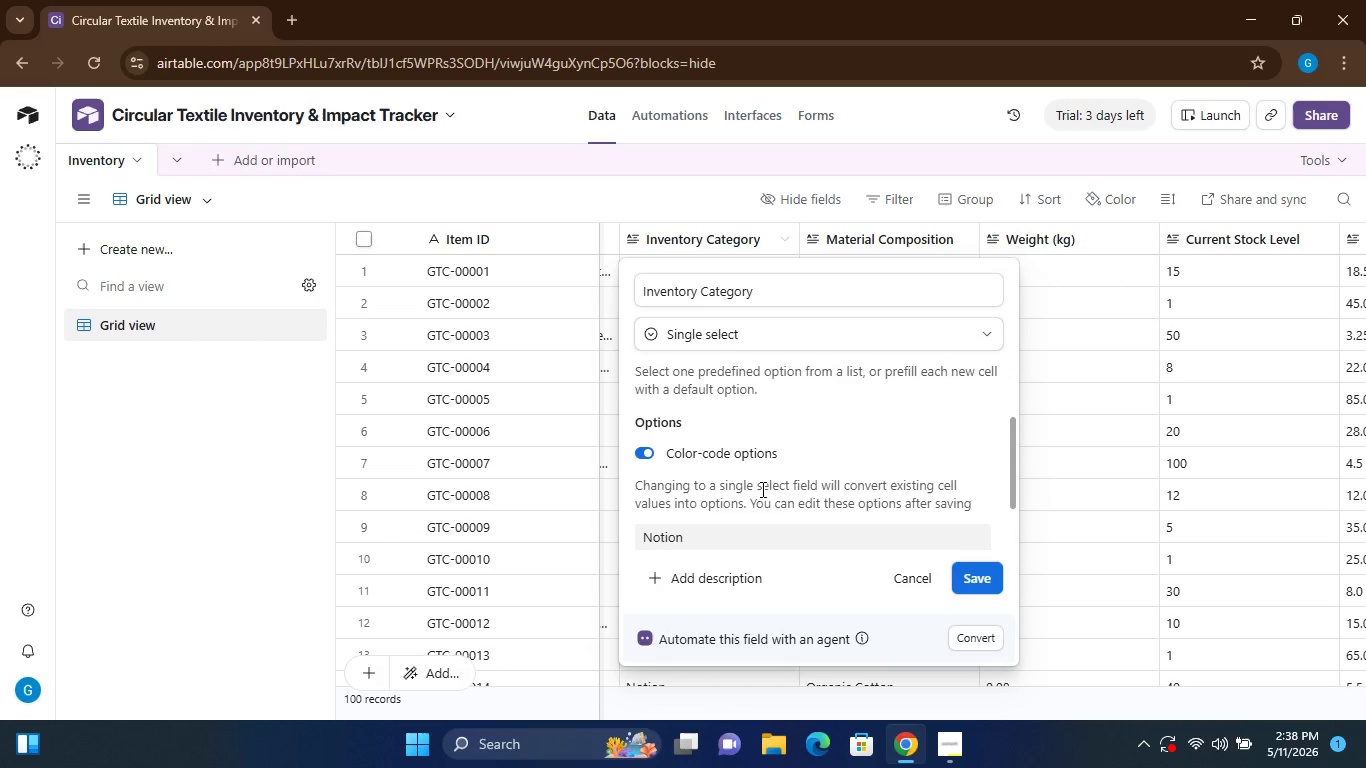 
mouse_move([768, 534])
 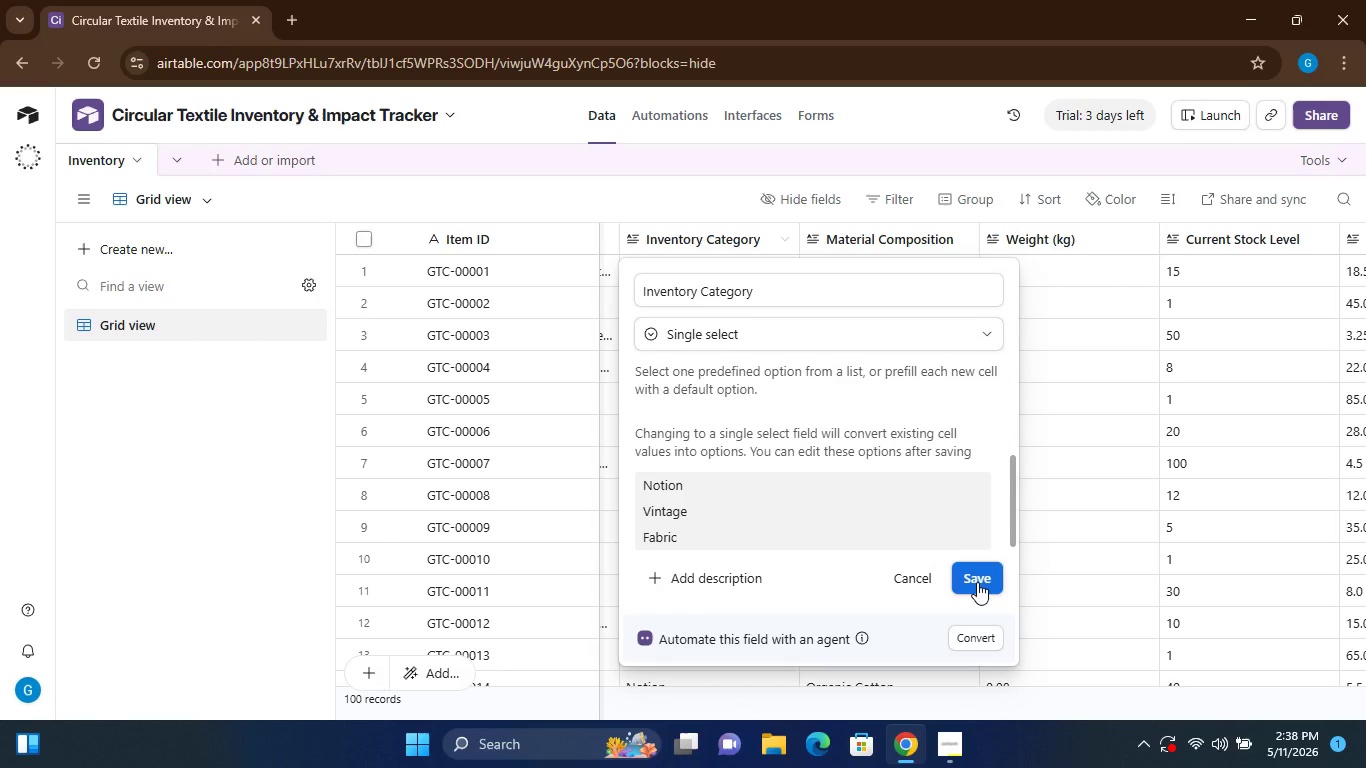 
left_click([977, 582])
 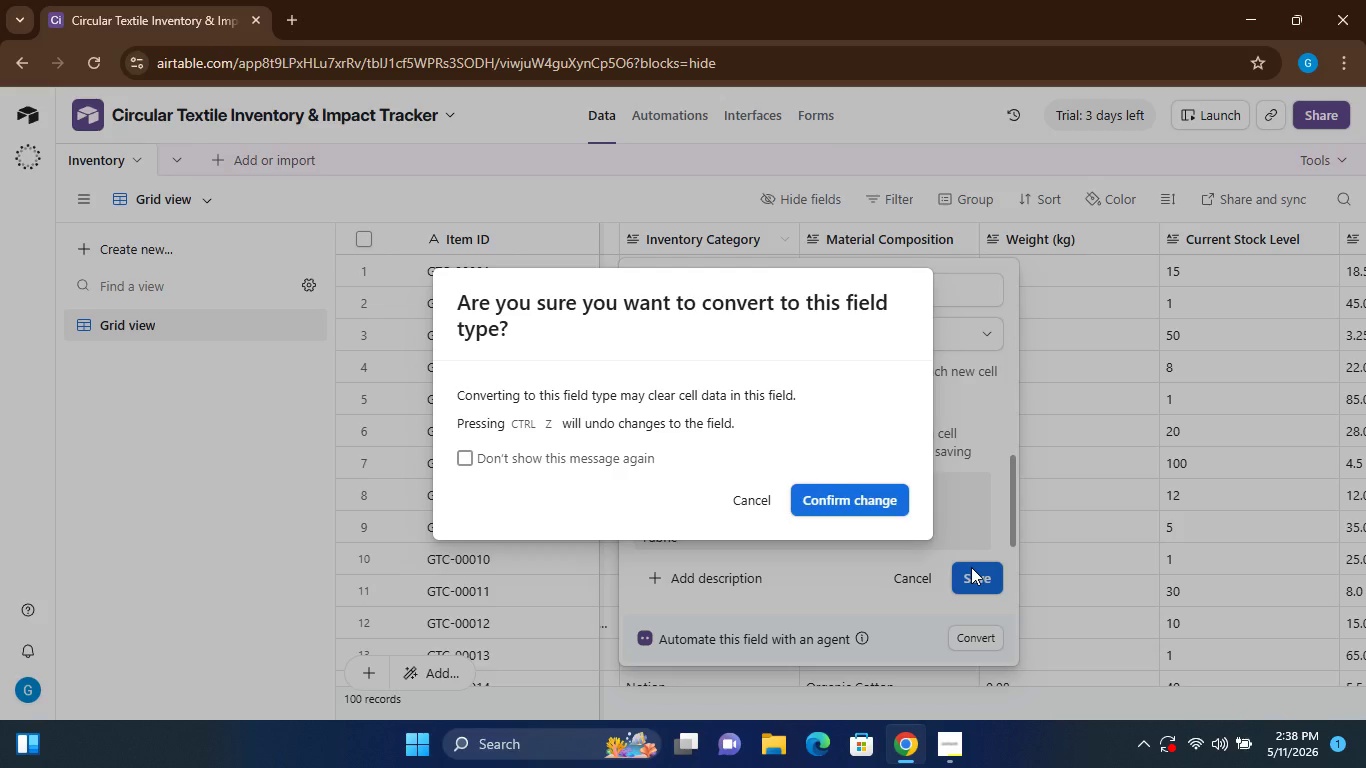 
wait(18.7)
 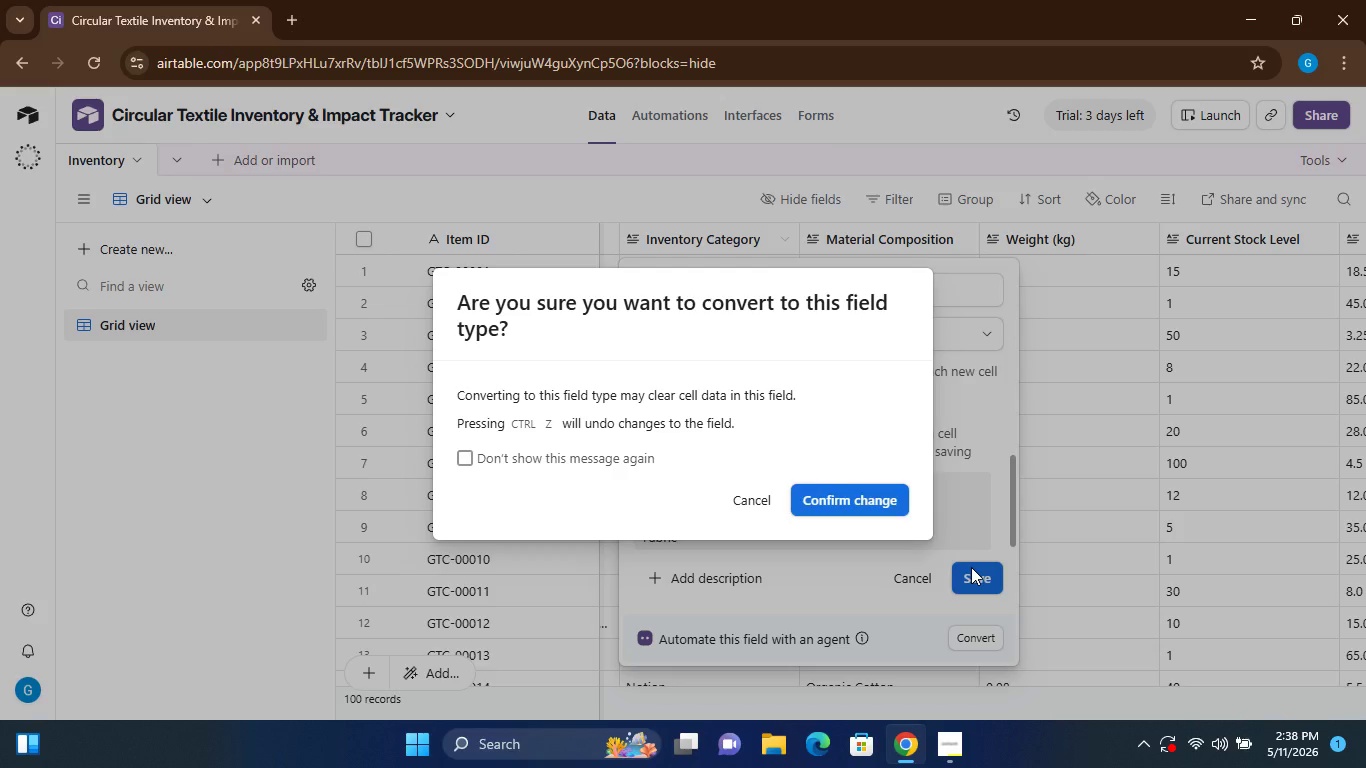 
left_click([853, 499])
 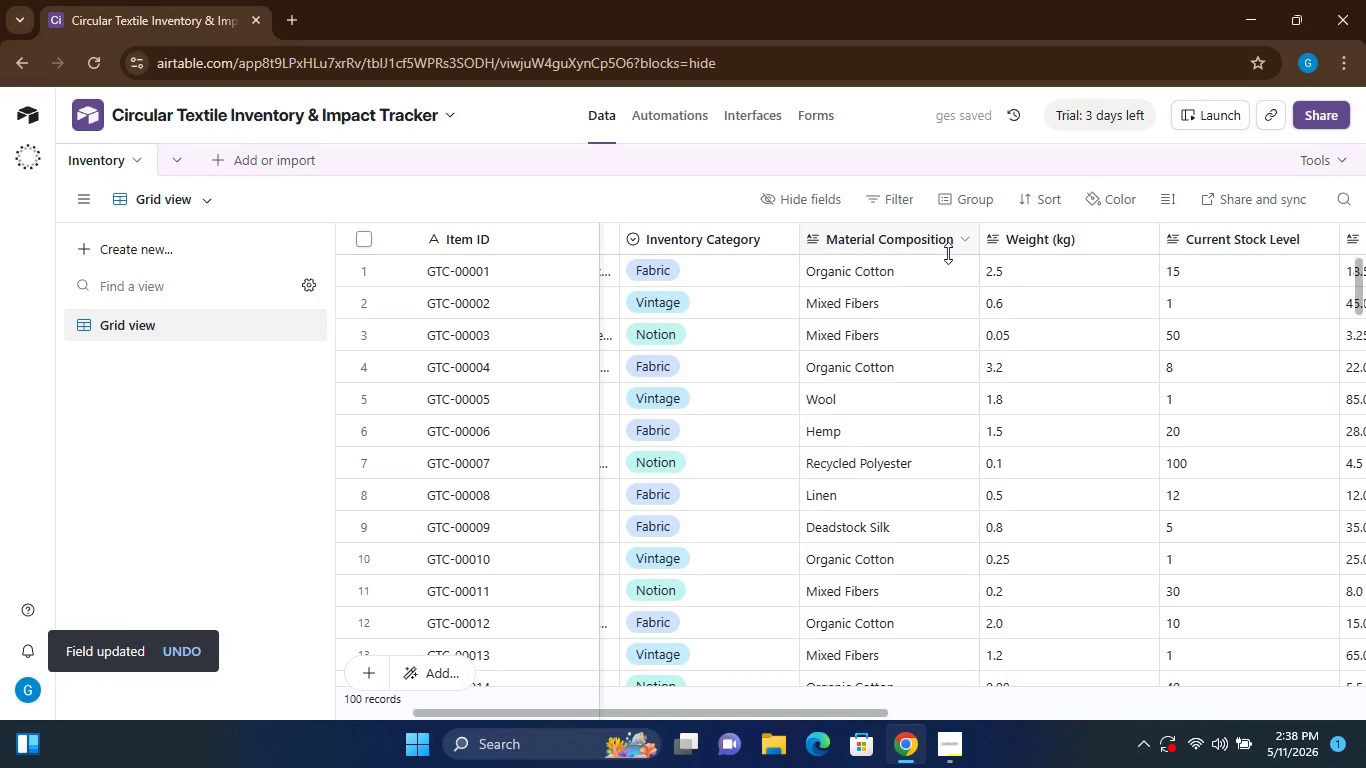 
left_click([968, 245])
 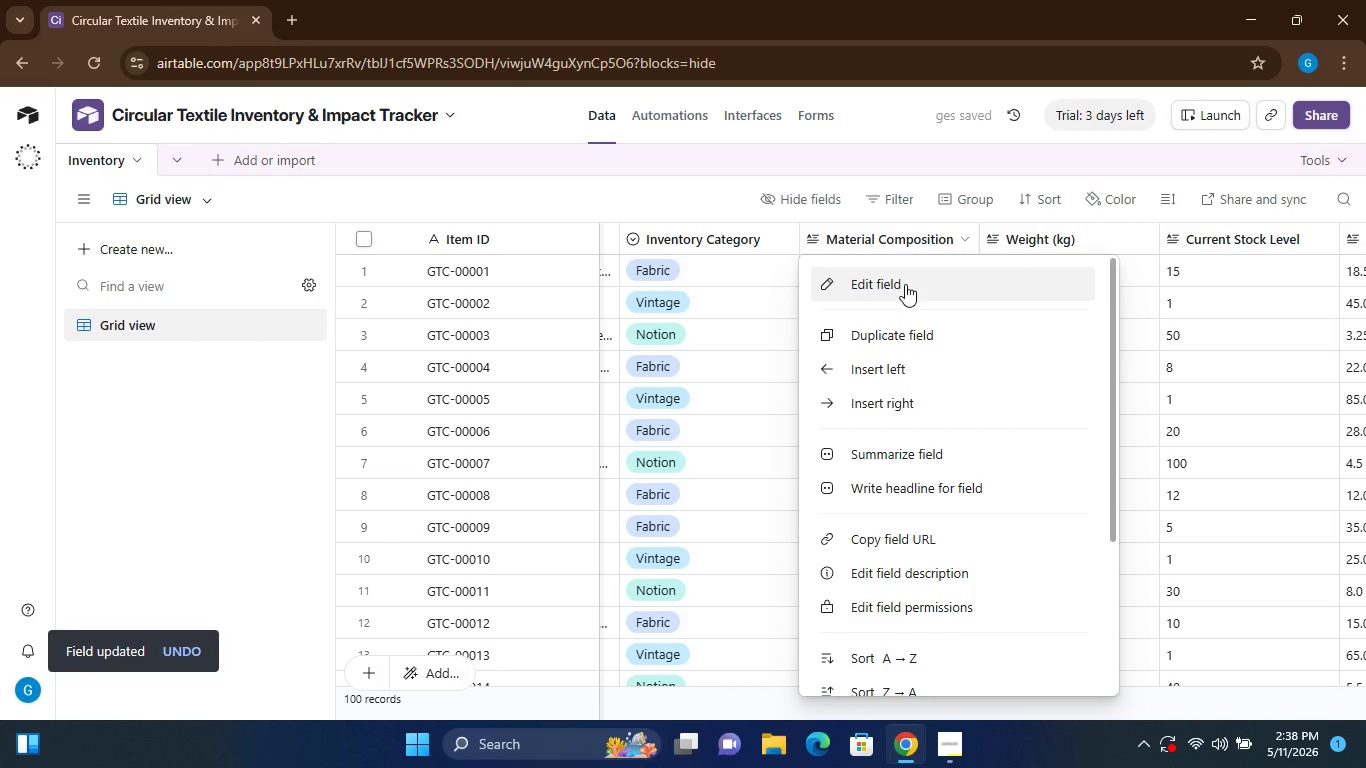 
left_click([905, 284])
 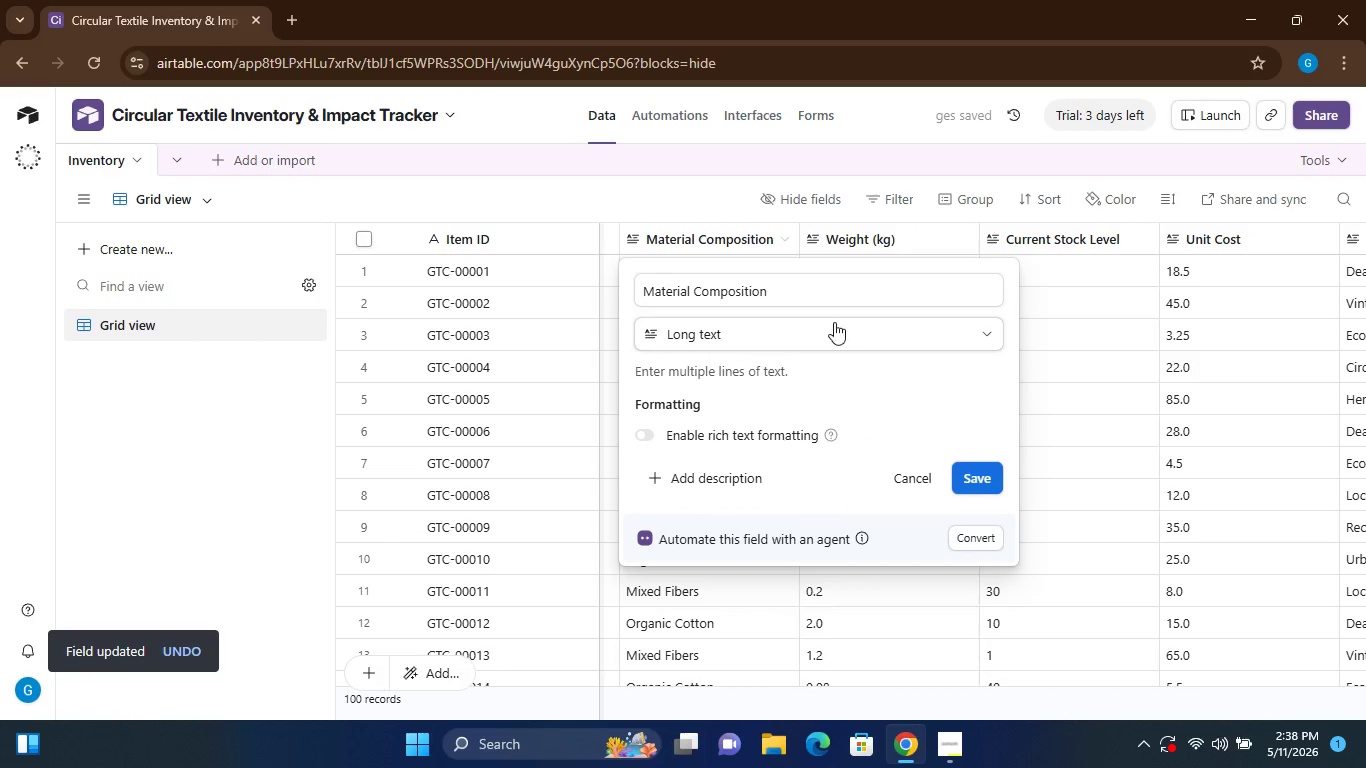 
left_click([834, 322])
 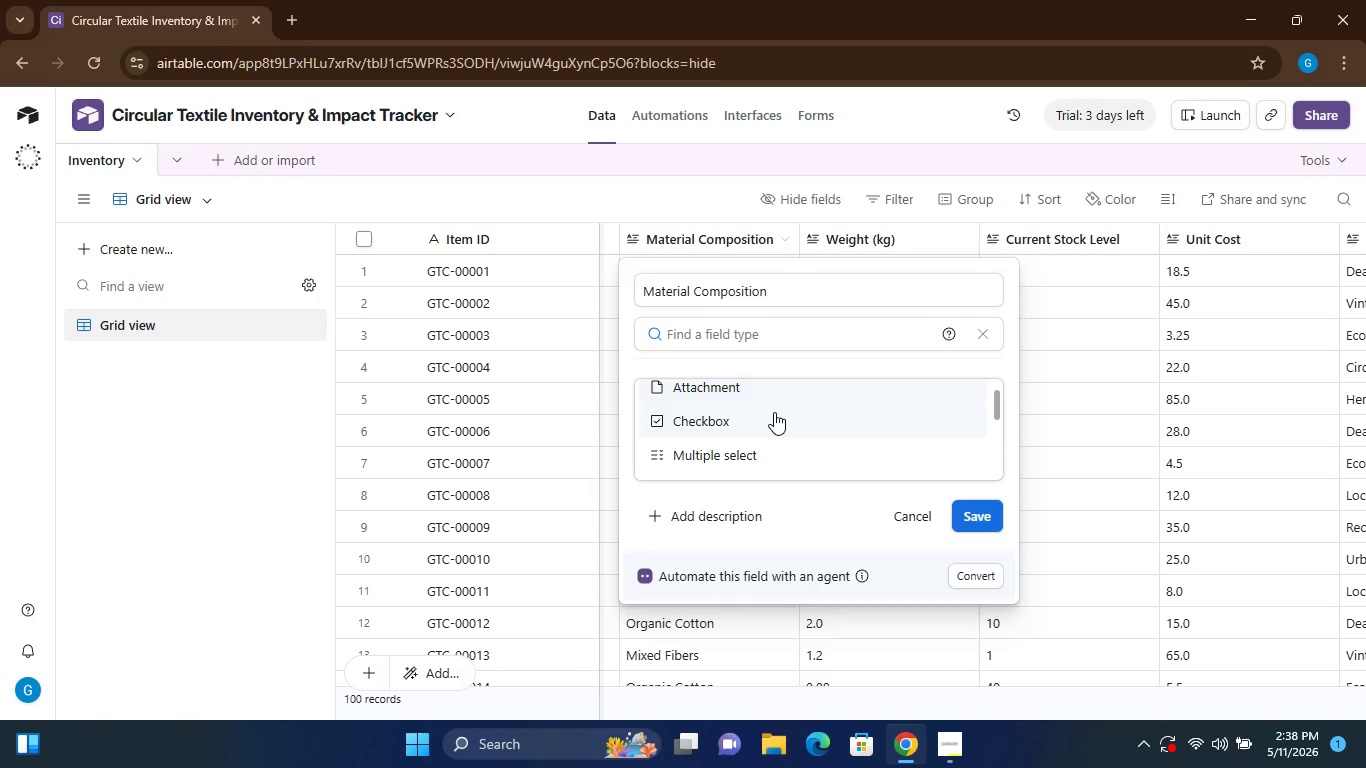 
wait(5.78)
 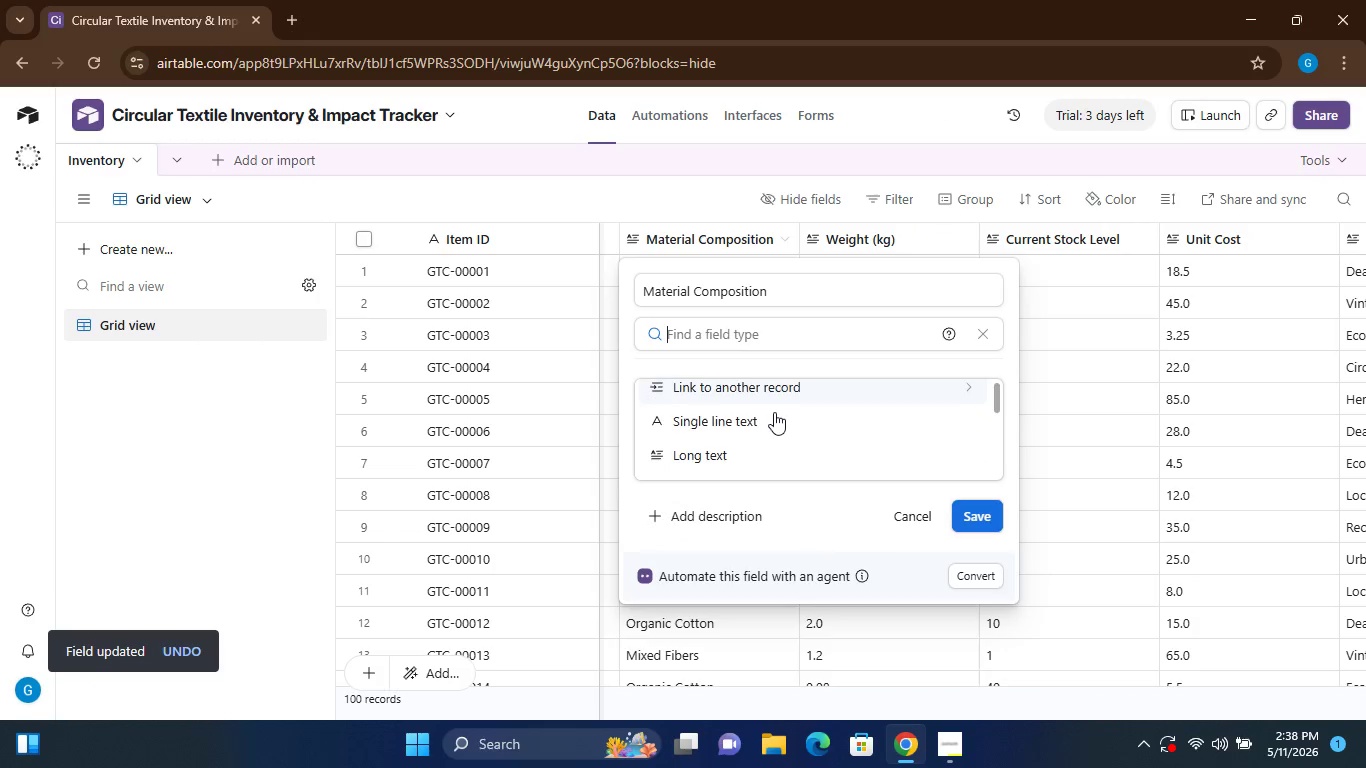 
left_click([737, 404])
 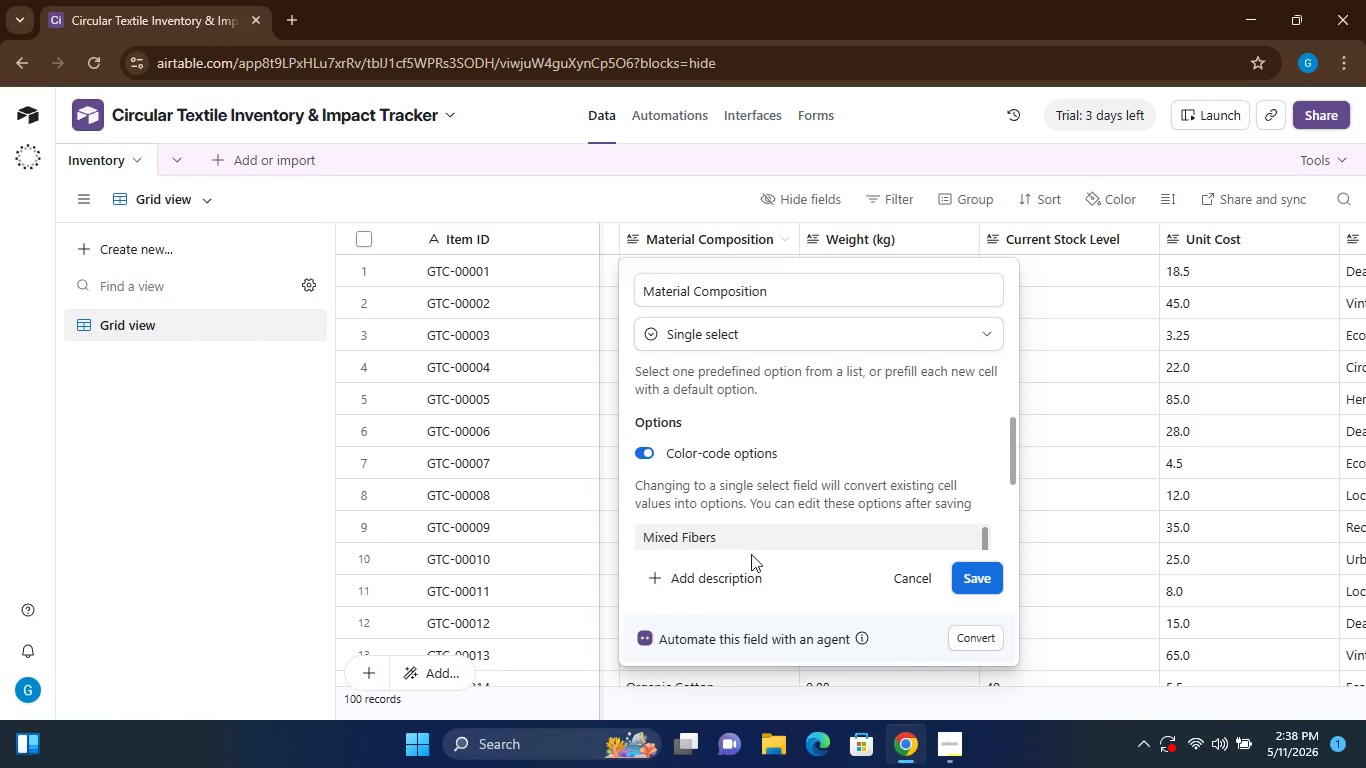 
mouse_move([744, 510])
 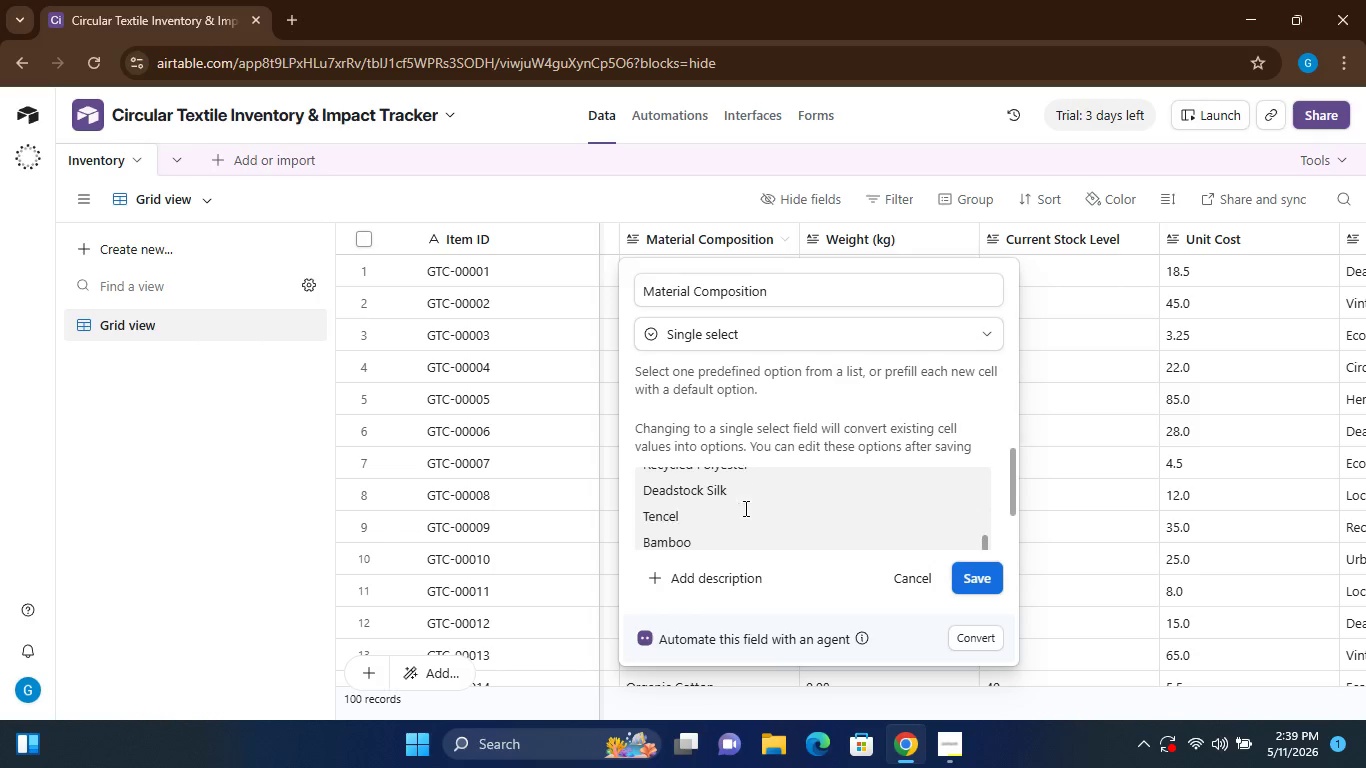 
mouse_move([775, 515])
 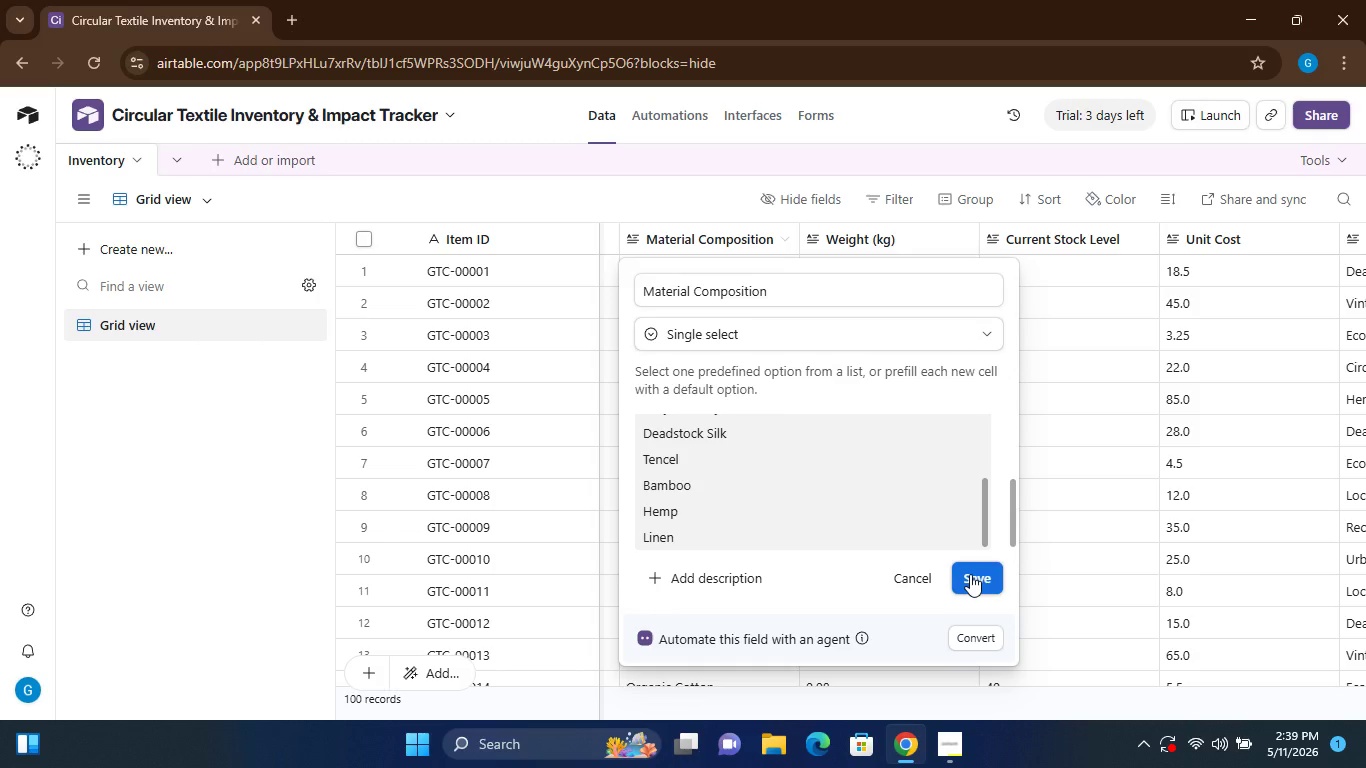 
left_click([970, 574])
 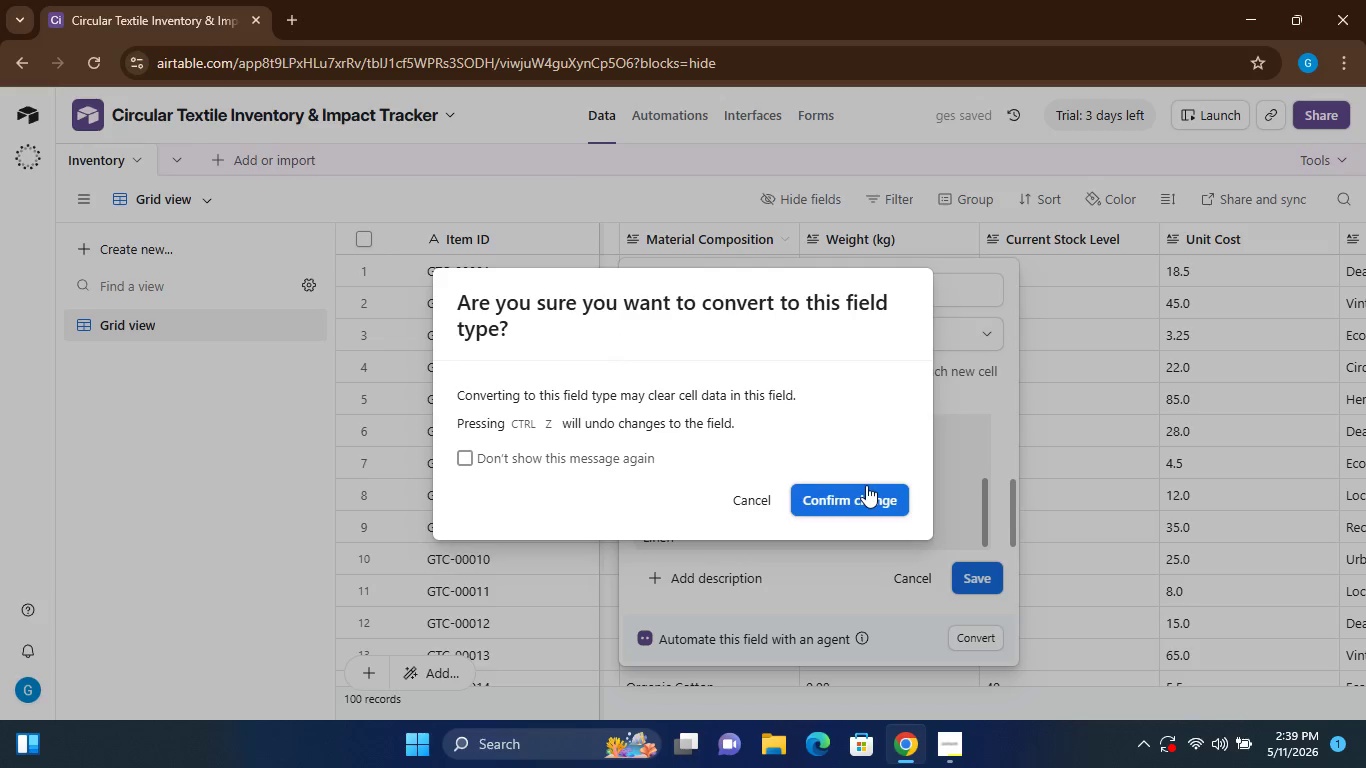 
left_click([866, 489])
 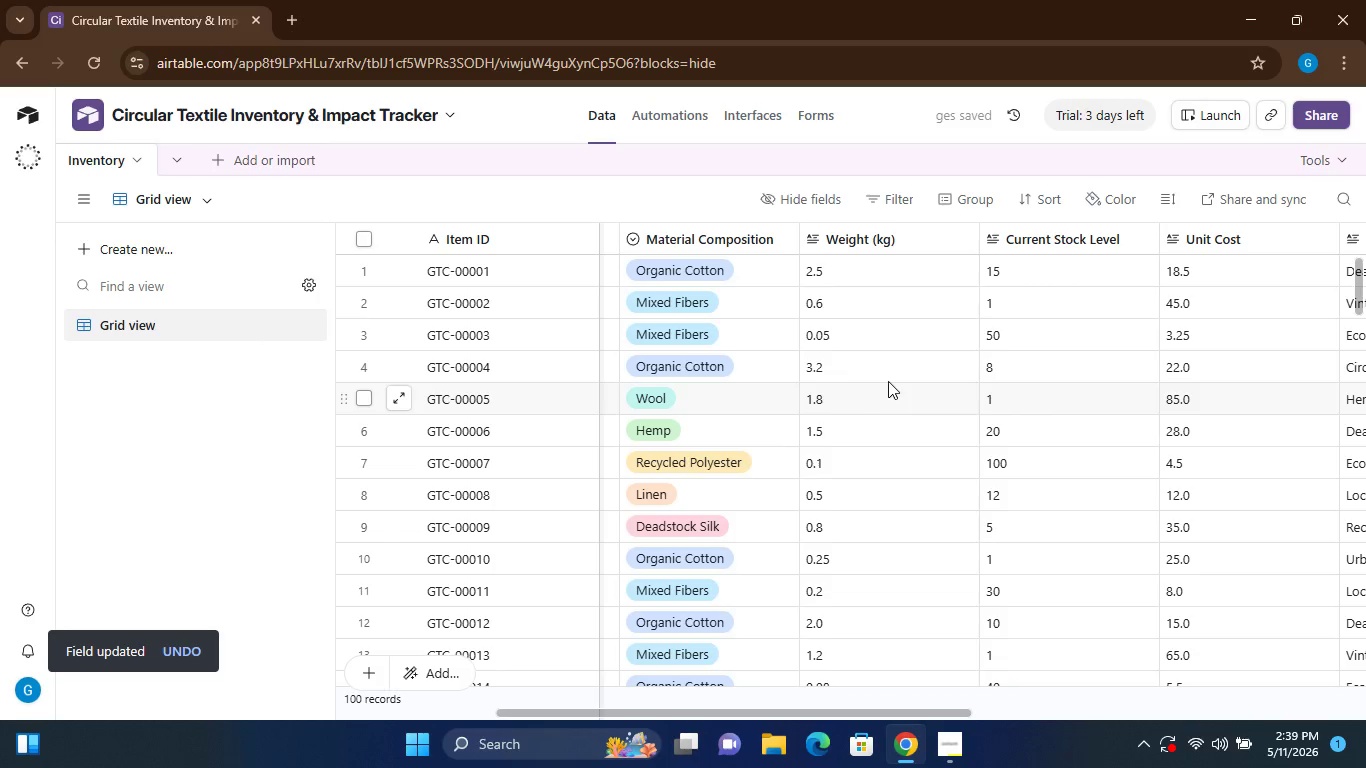 
wait(5.59)
 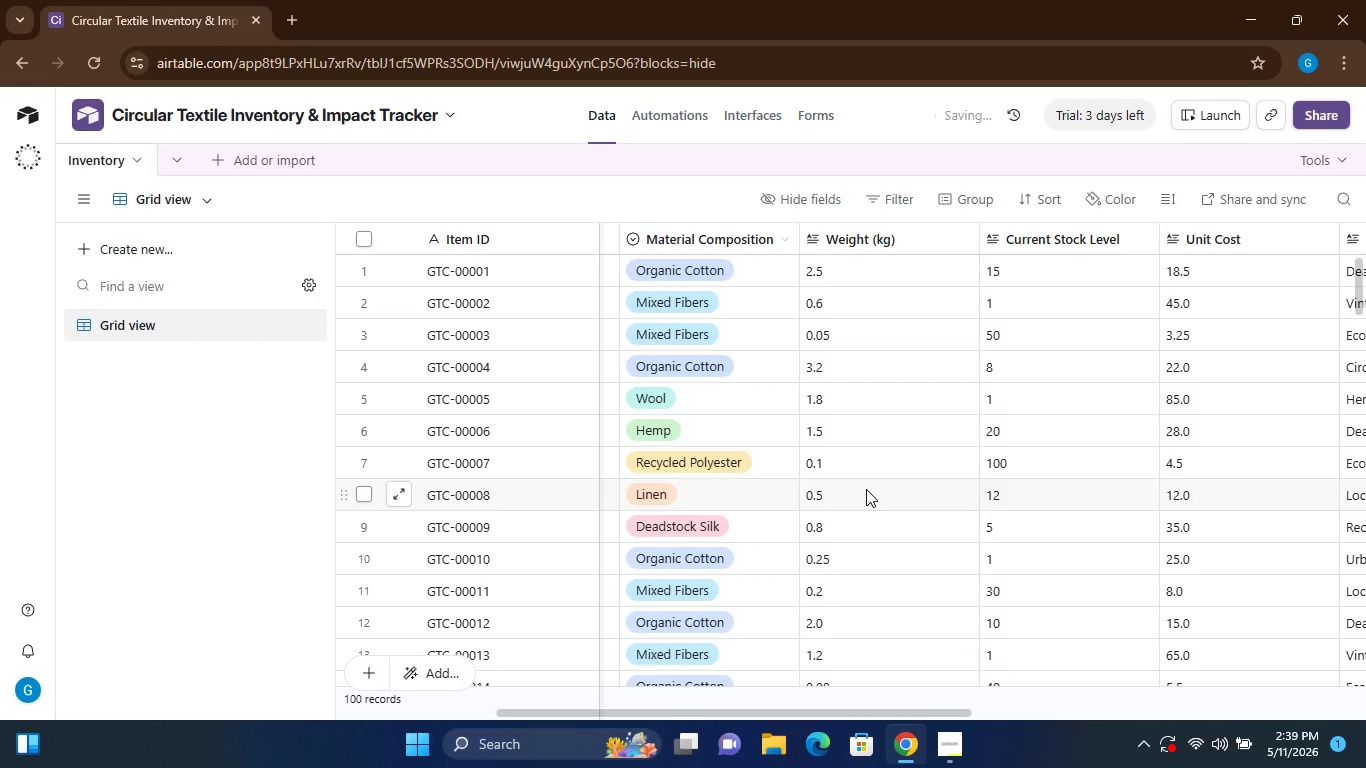 
left_click([959, 239])
 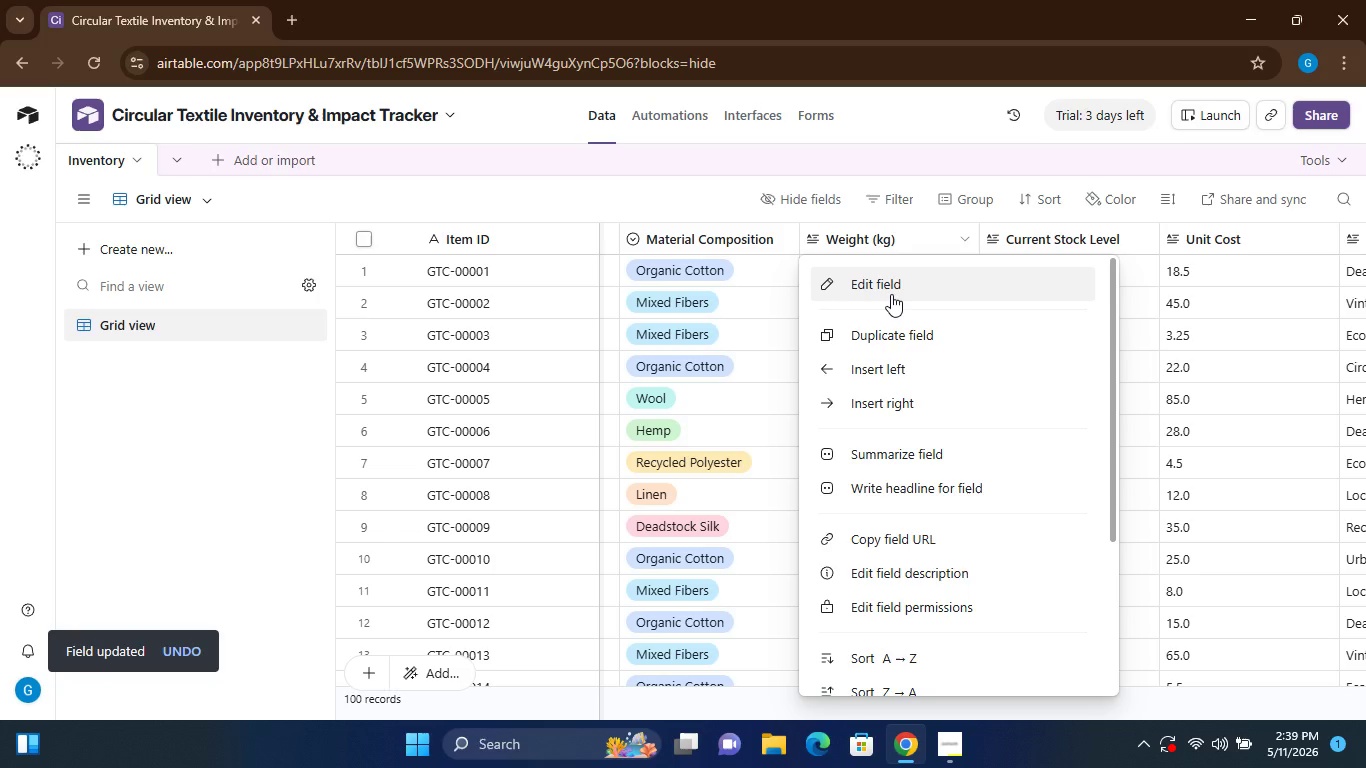 
left_click([891, 294])
 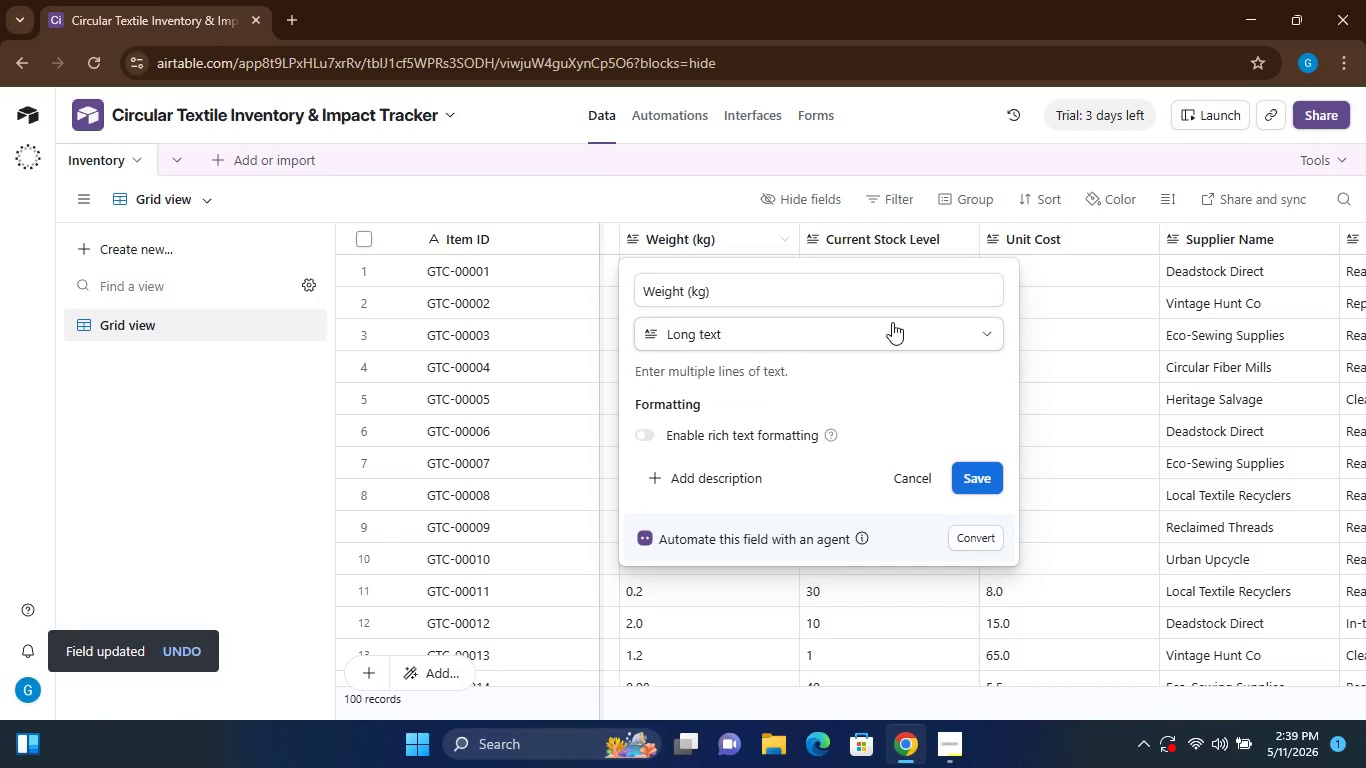 
left_click([892, 320])
 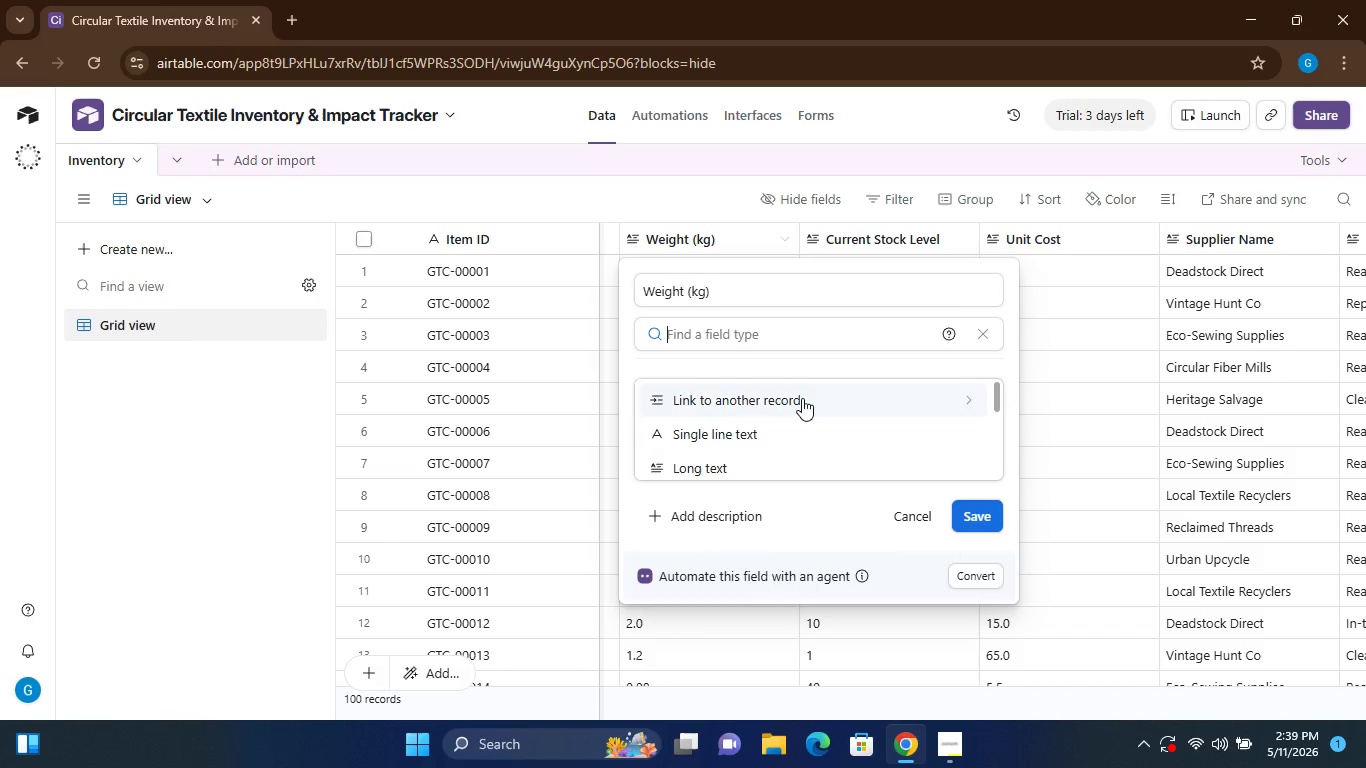 
mouse_move([759, 409])
 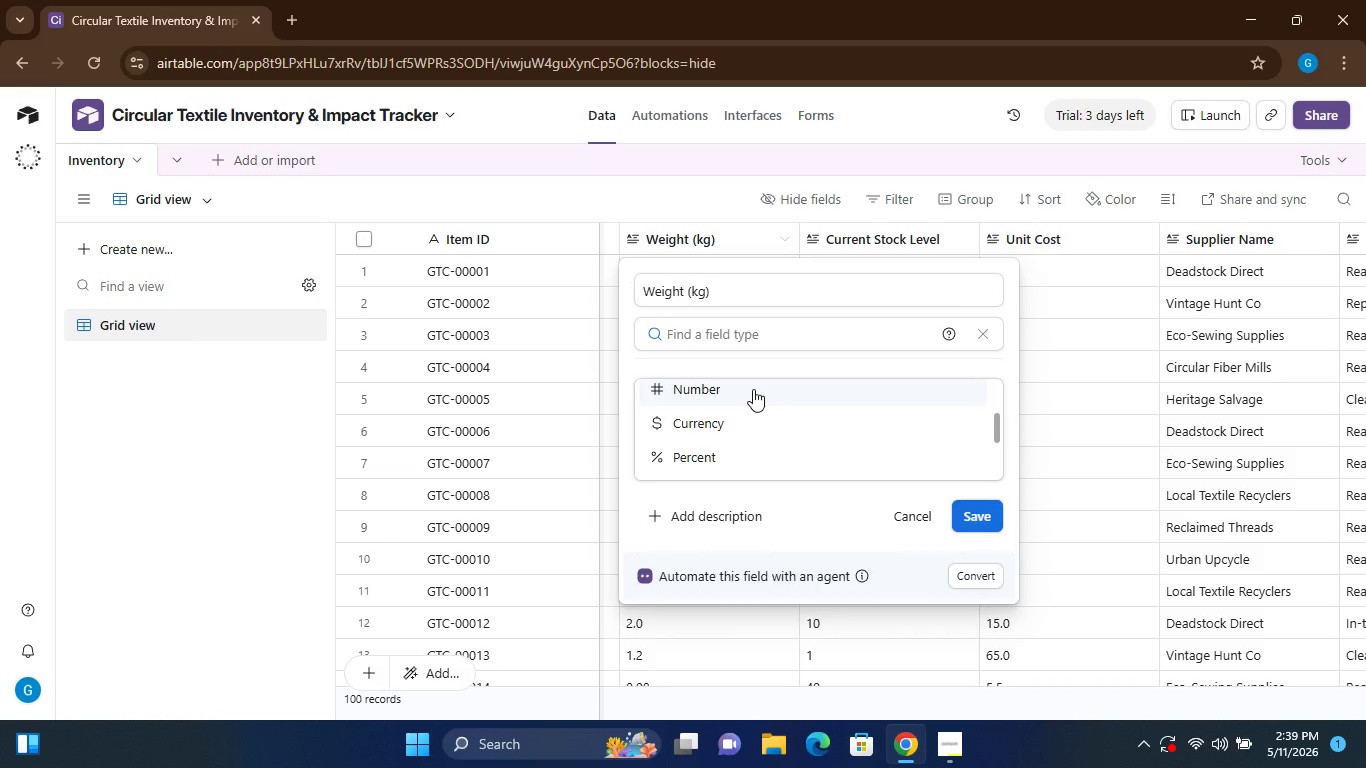 
left_click([753, 389])
 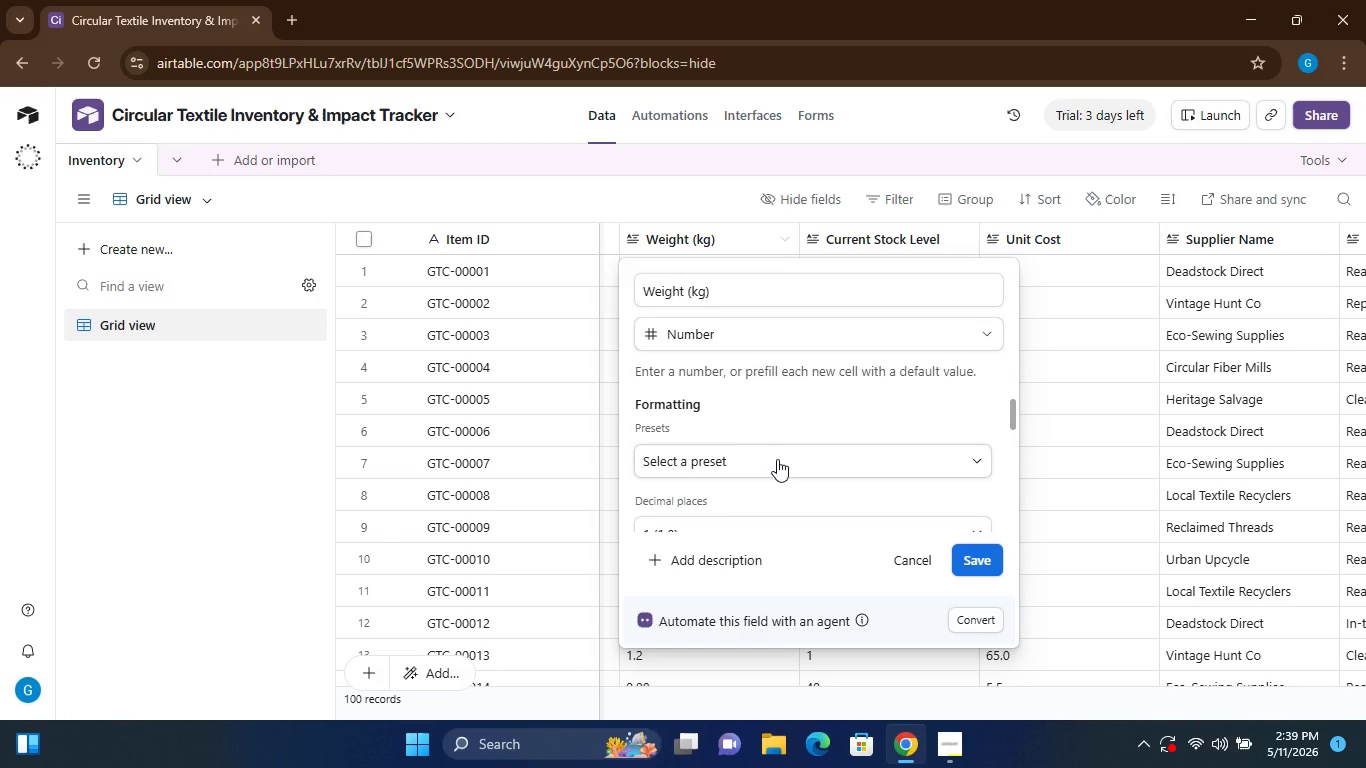 
left_click([777, 461])
 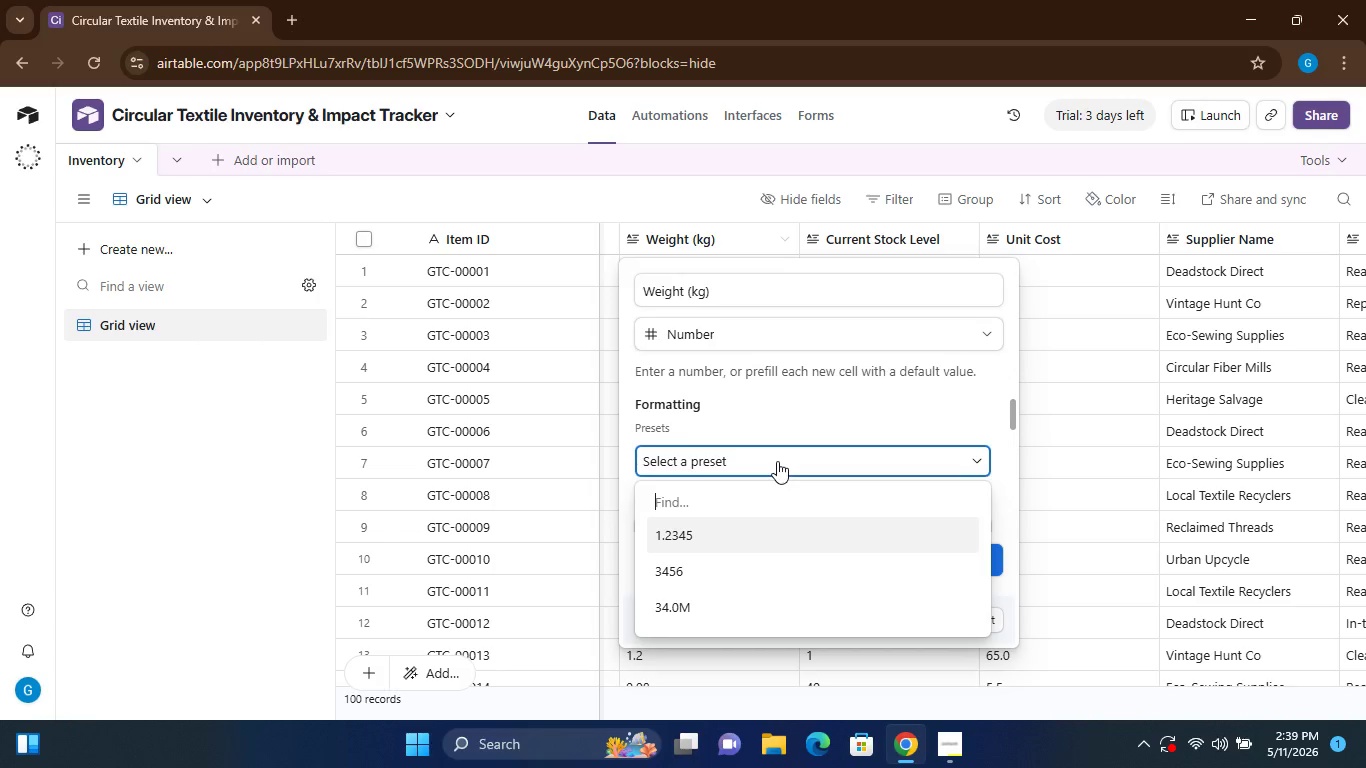 
left_click([777, 461])
 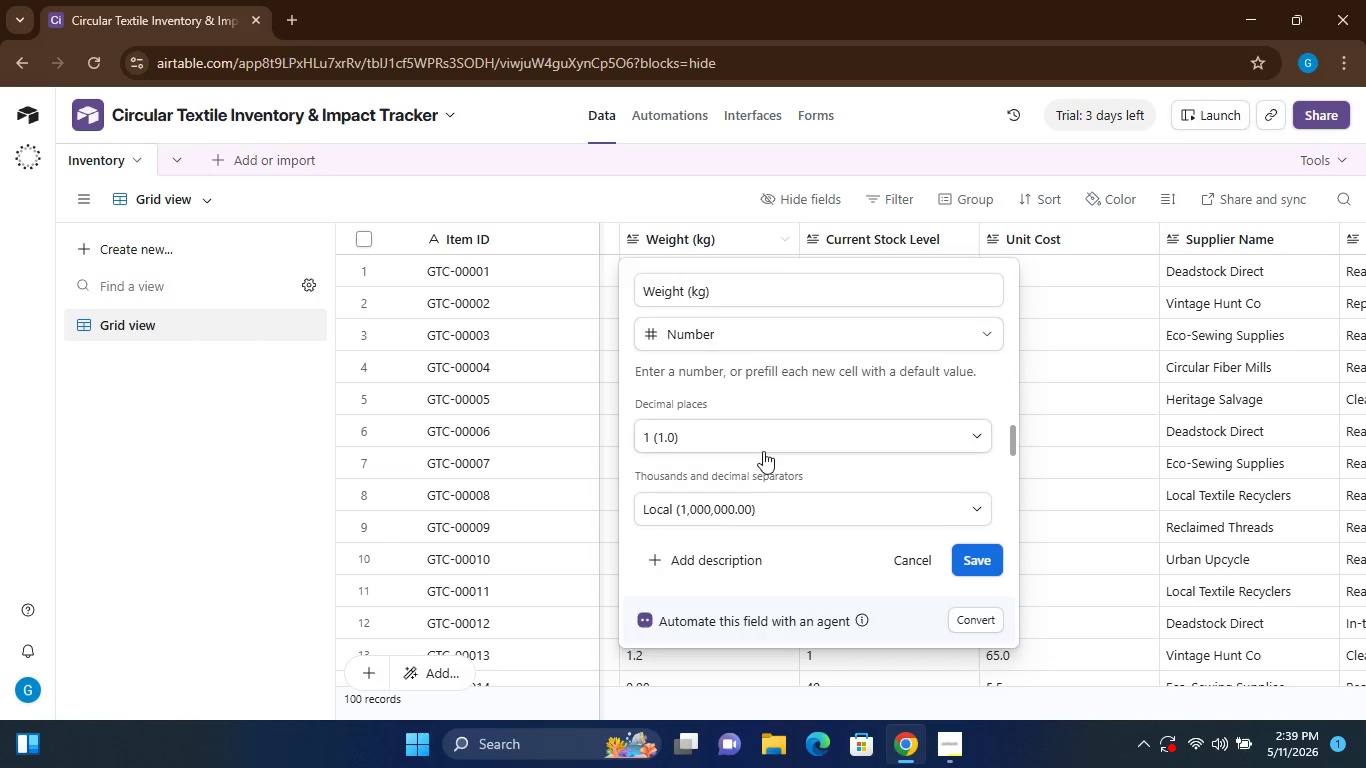 
left_click([763, 451])
 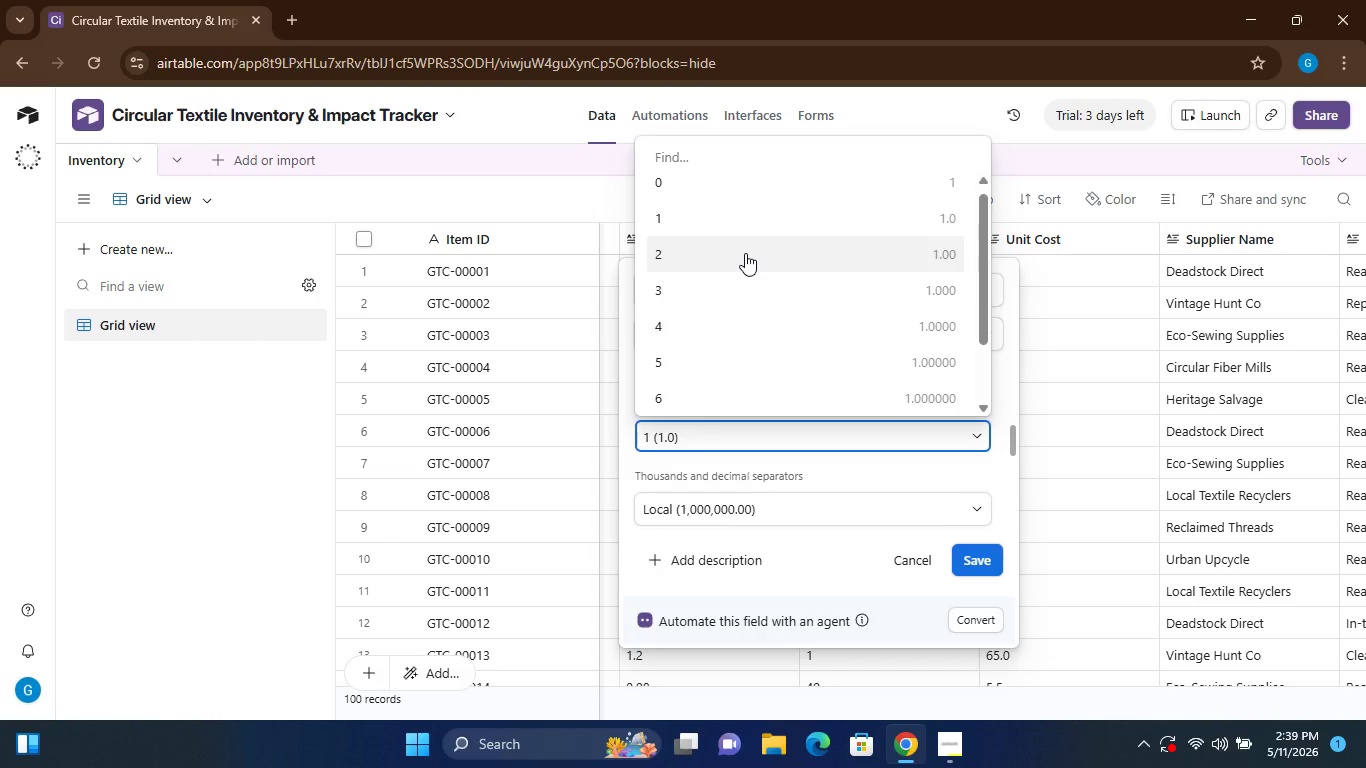 
left_click([745, 253])
 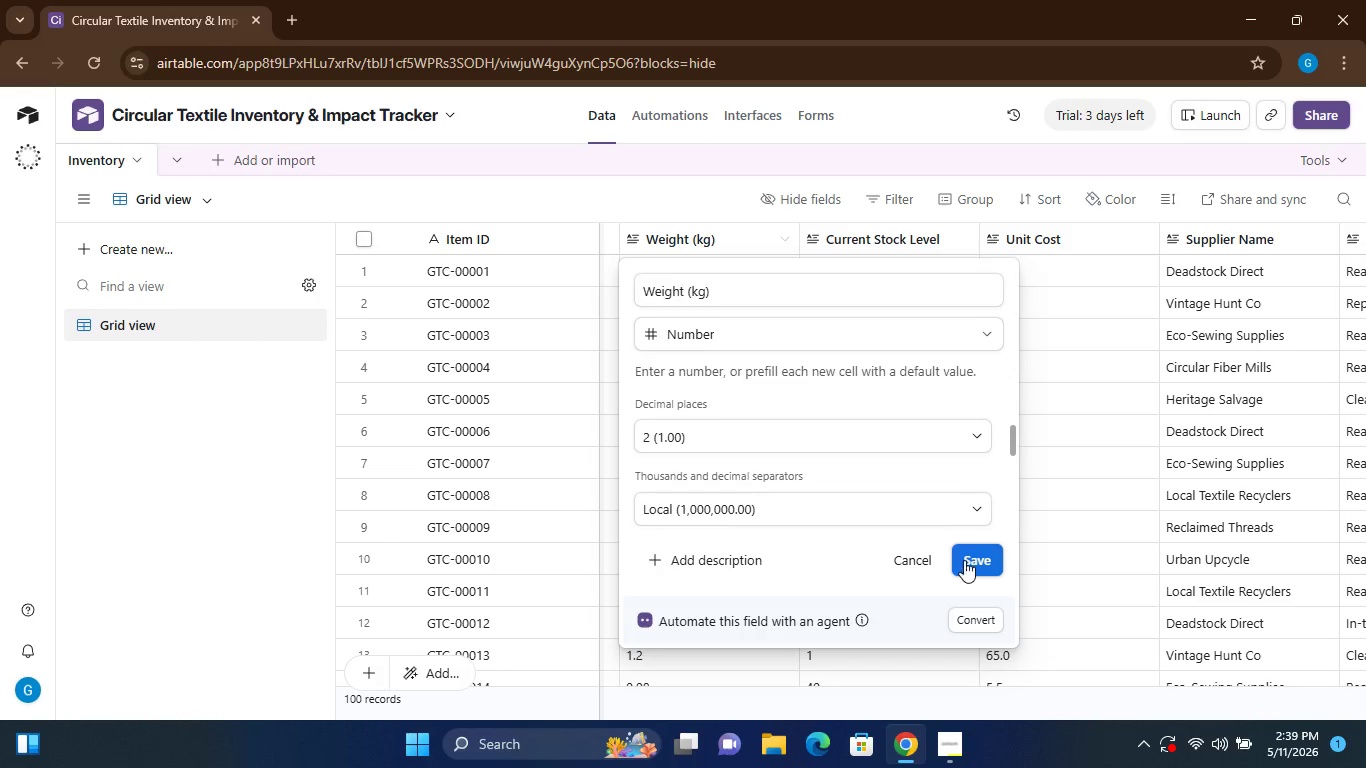 
left_click([972, 561])
 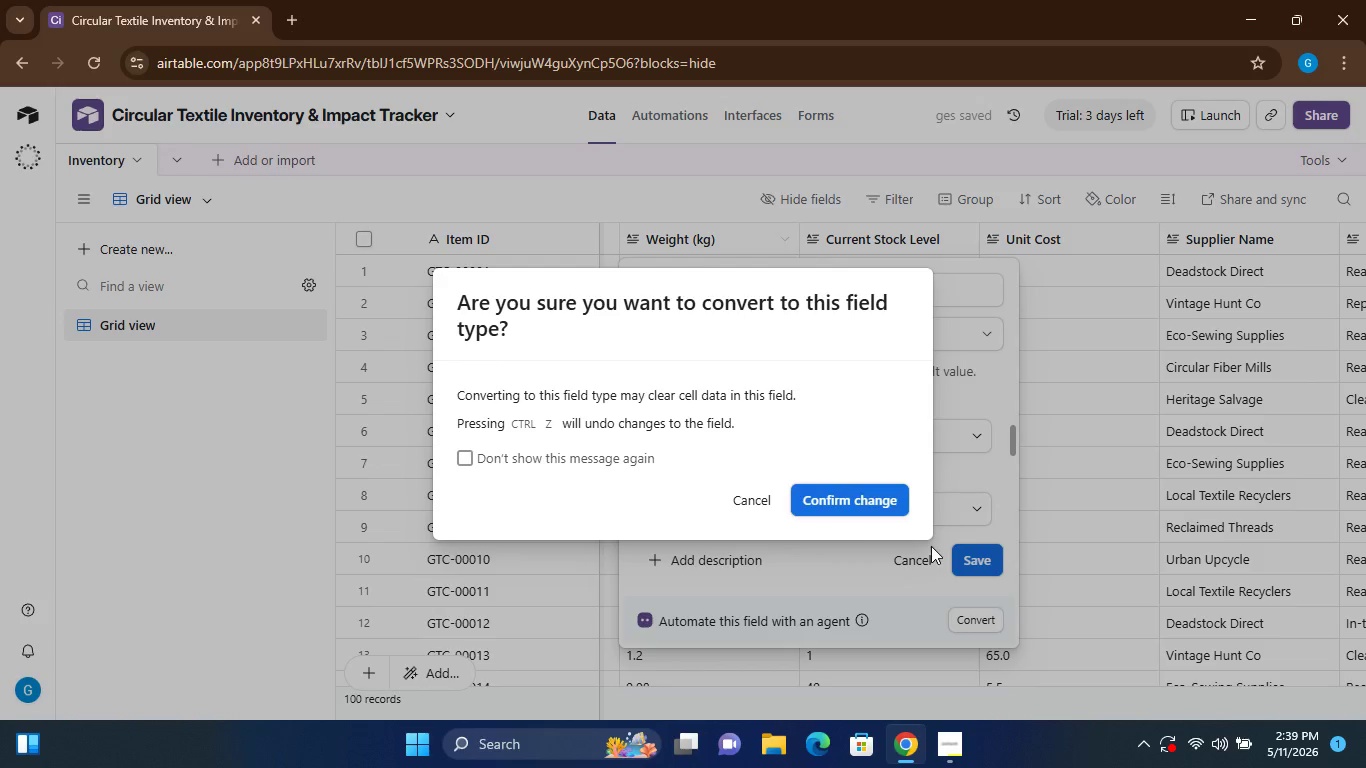 
left_click([850, 498])
 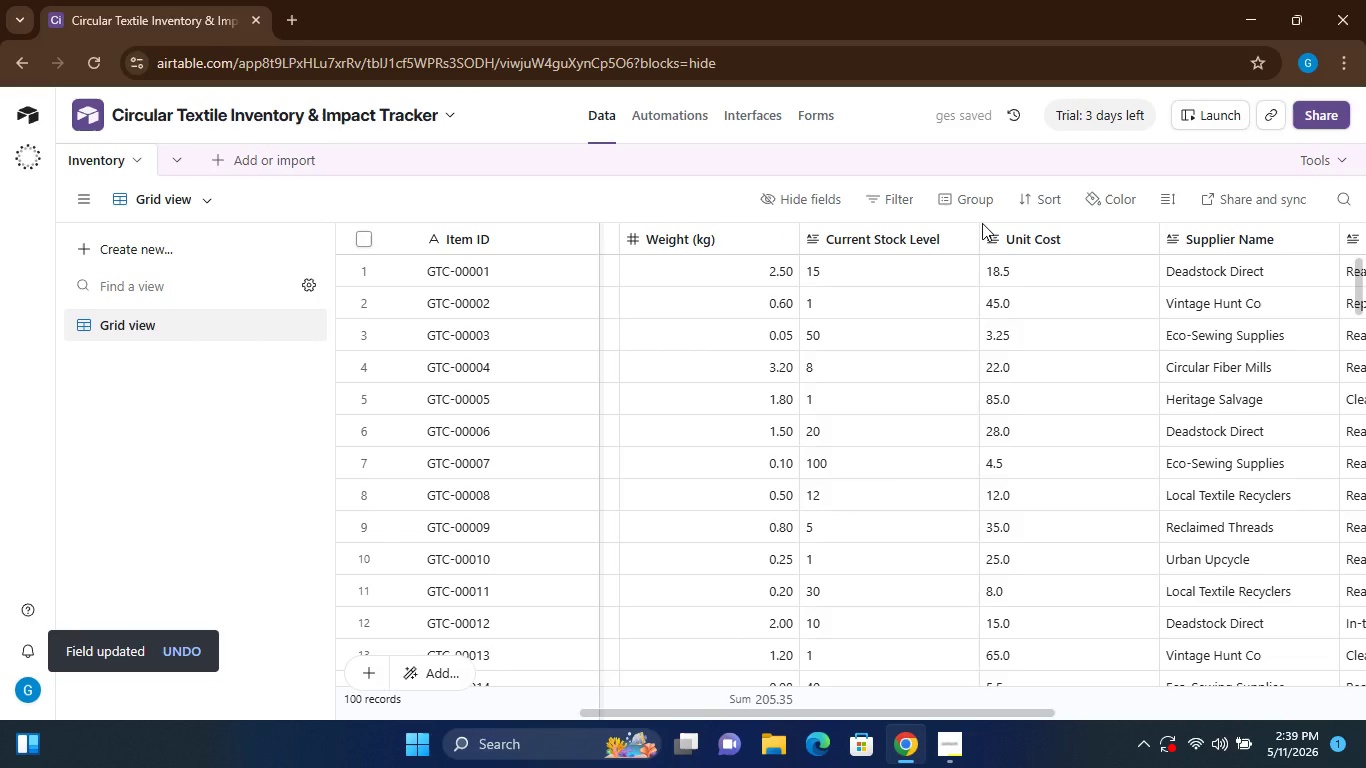 
left_click([968, 235])
 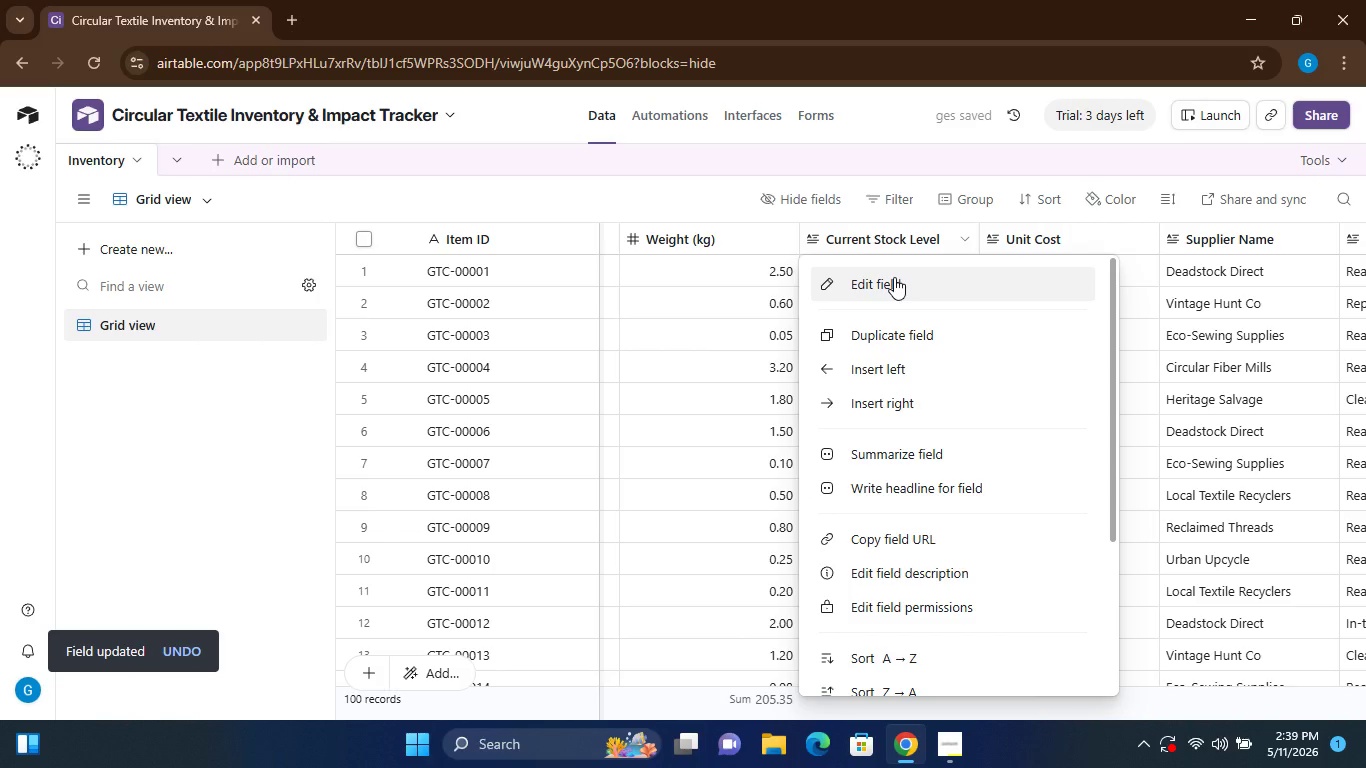 
right_click([894, 277])
 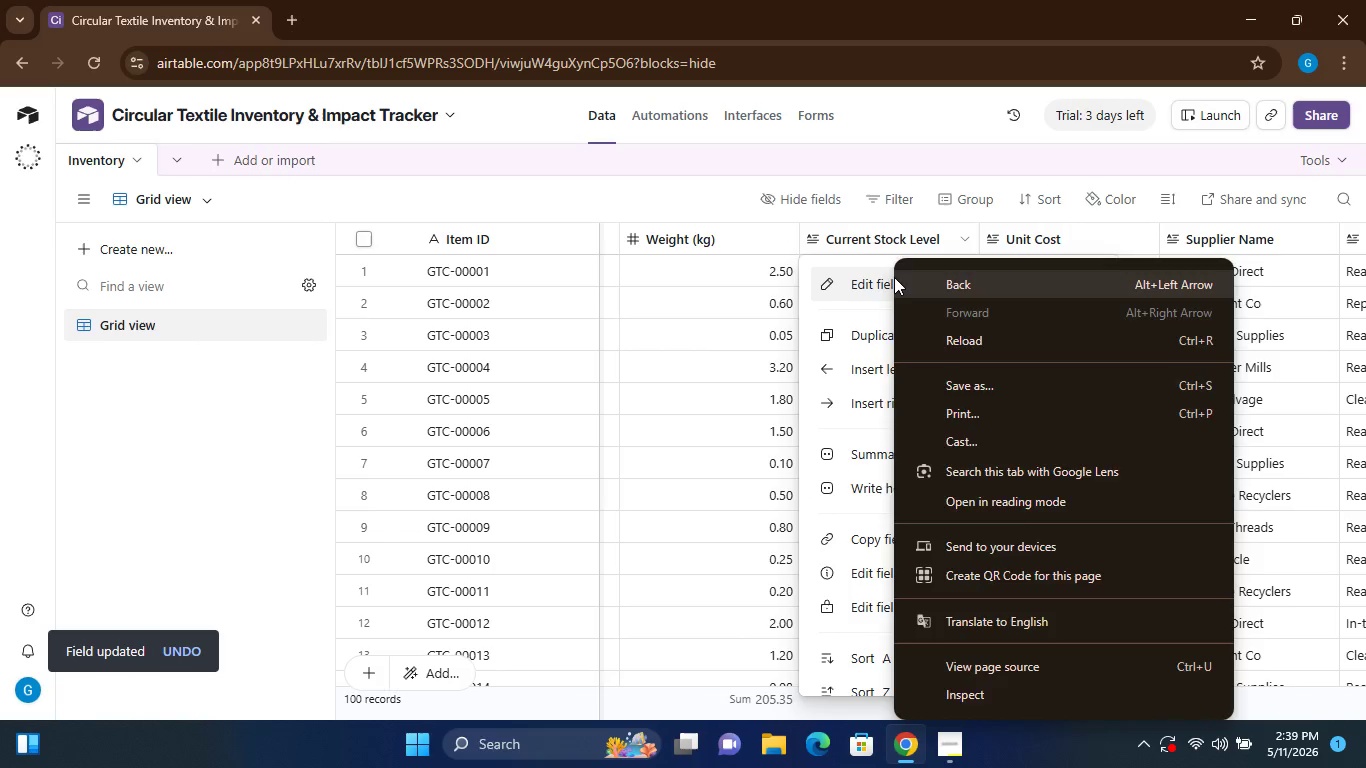 
double_click([894, 277])
 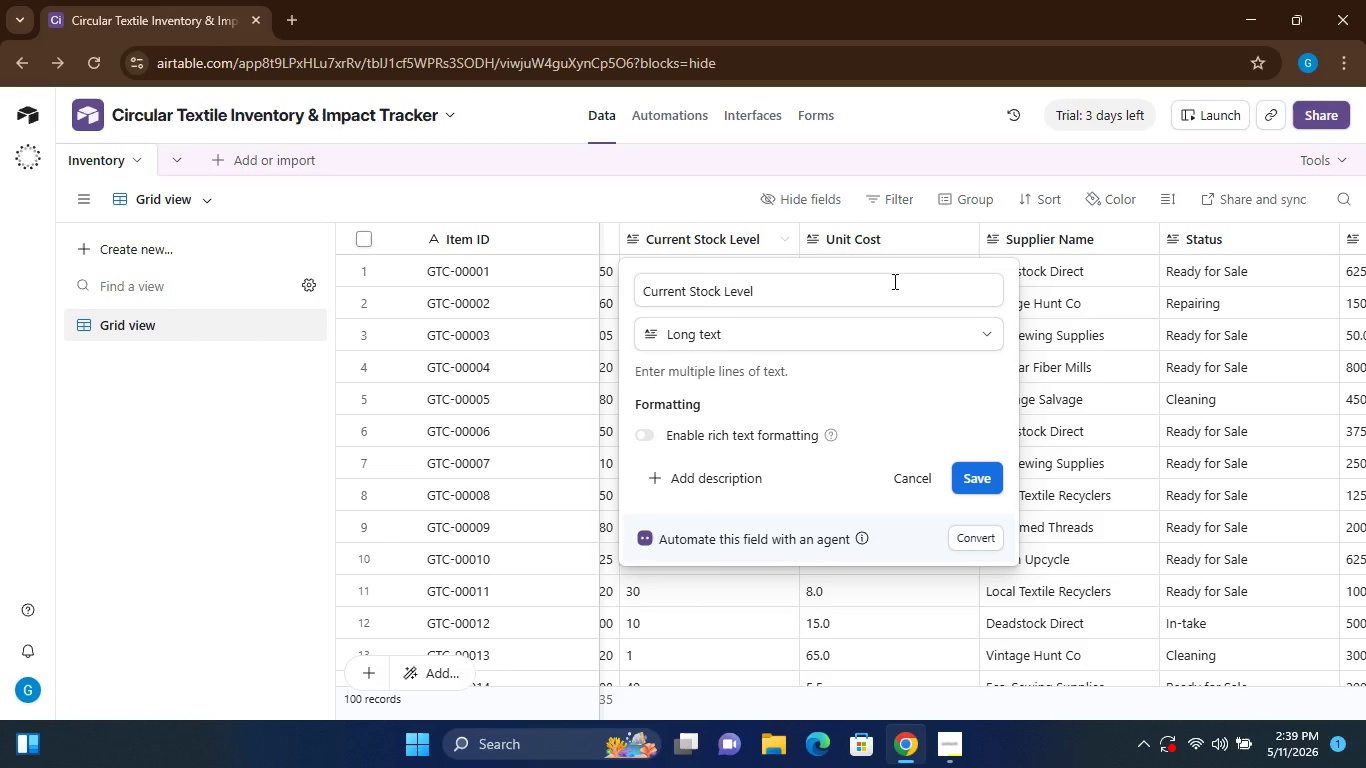 
wait(5.5)
 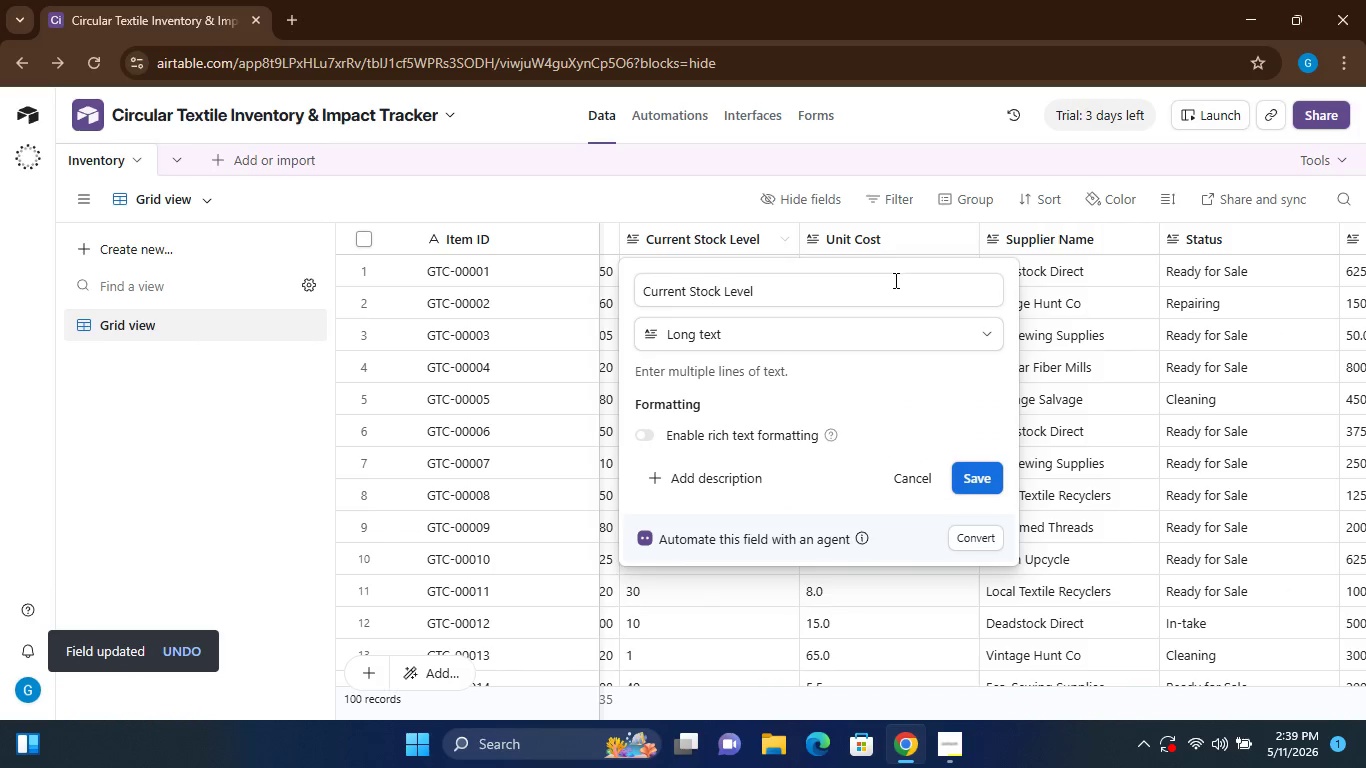 
left_click([827, 345])
 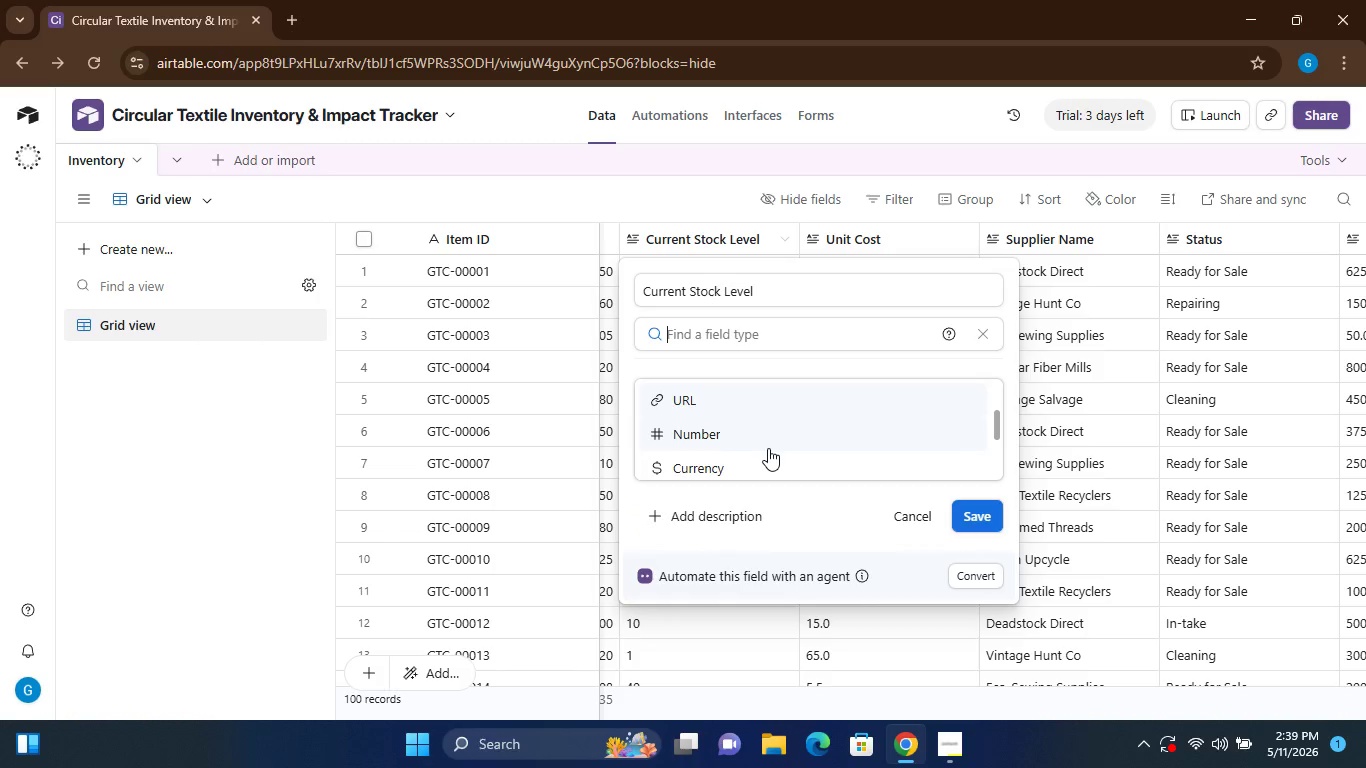 
wait(6.47)
 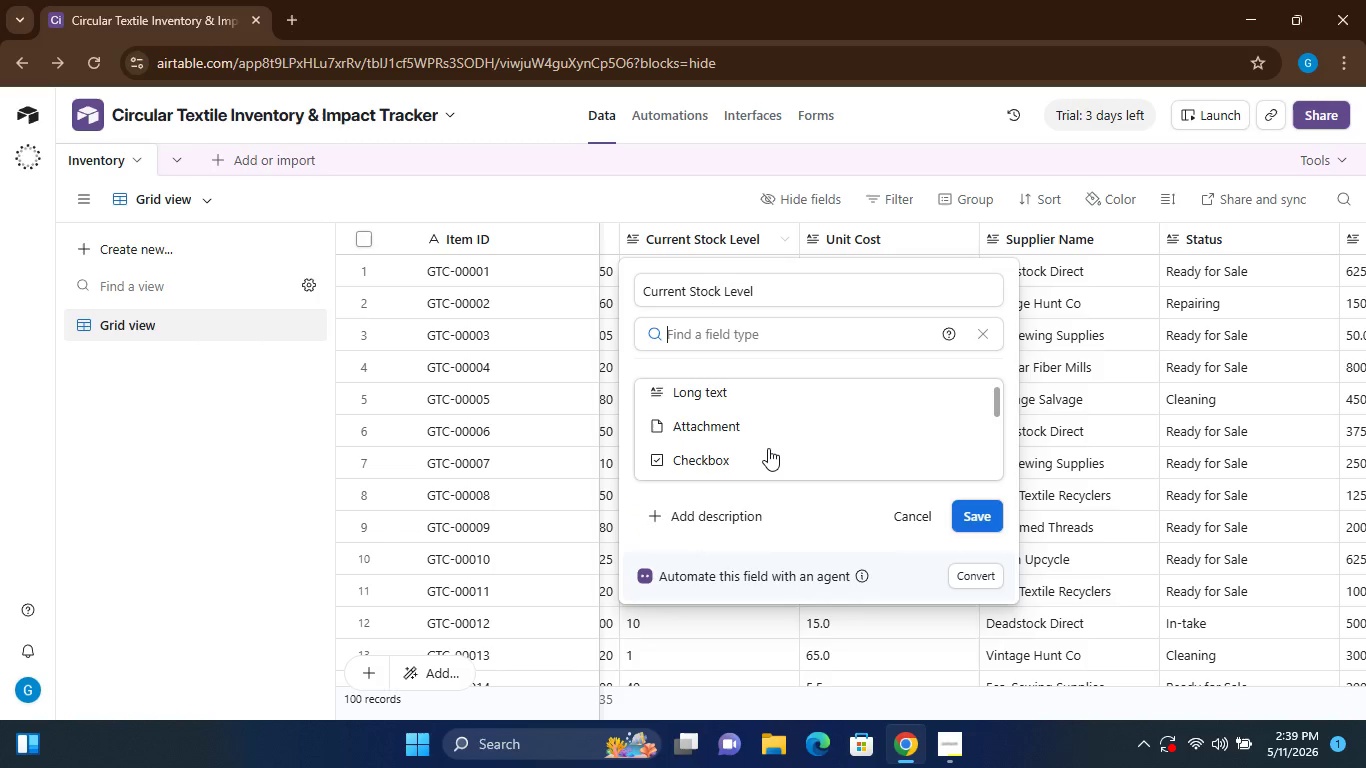 
left_click([760, 433])
 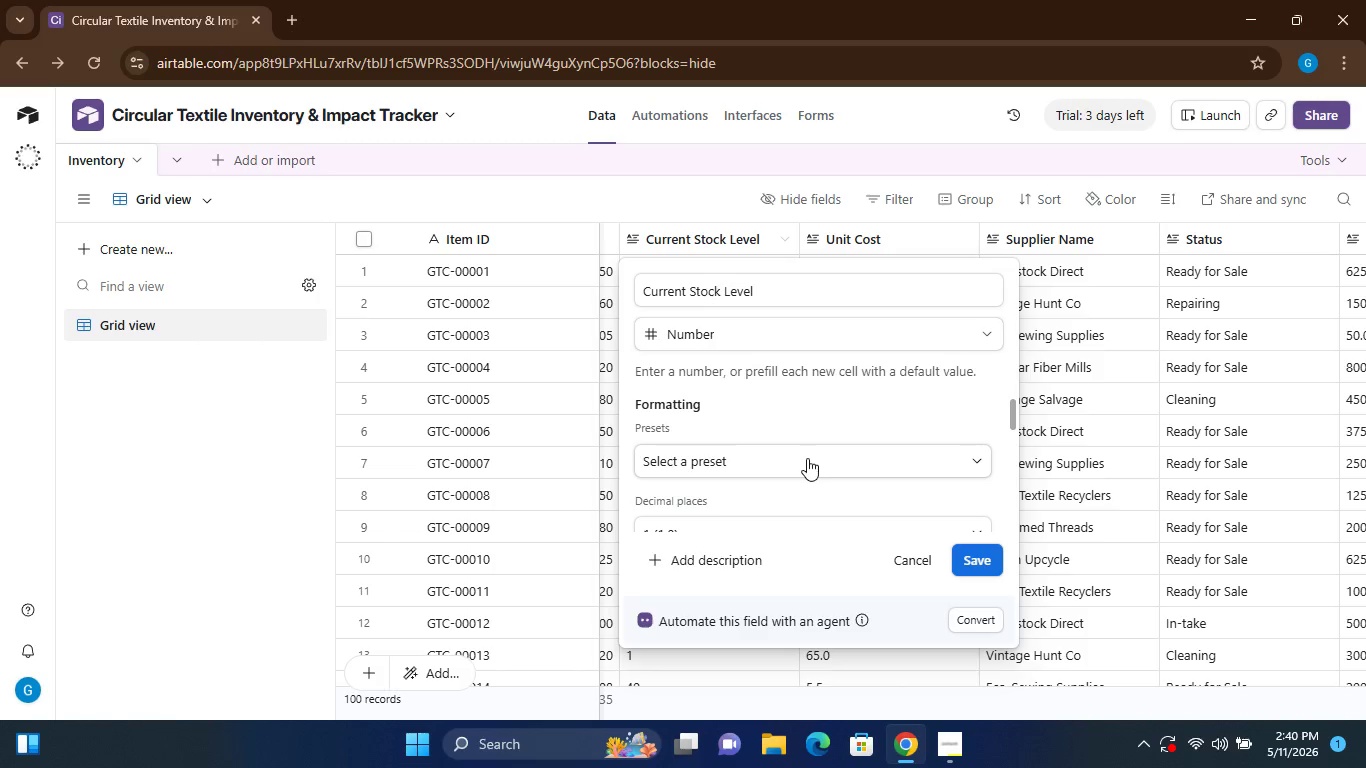 
wait(6.11)
 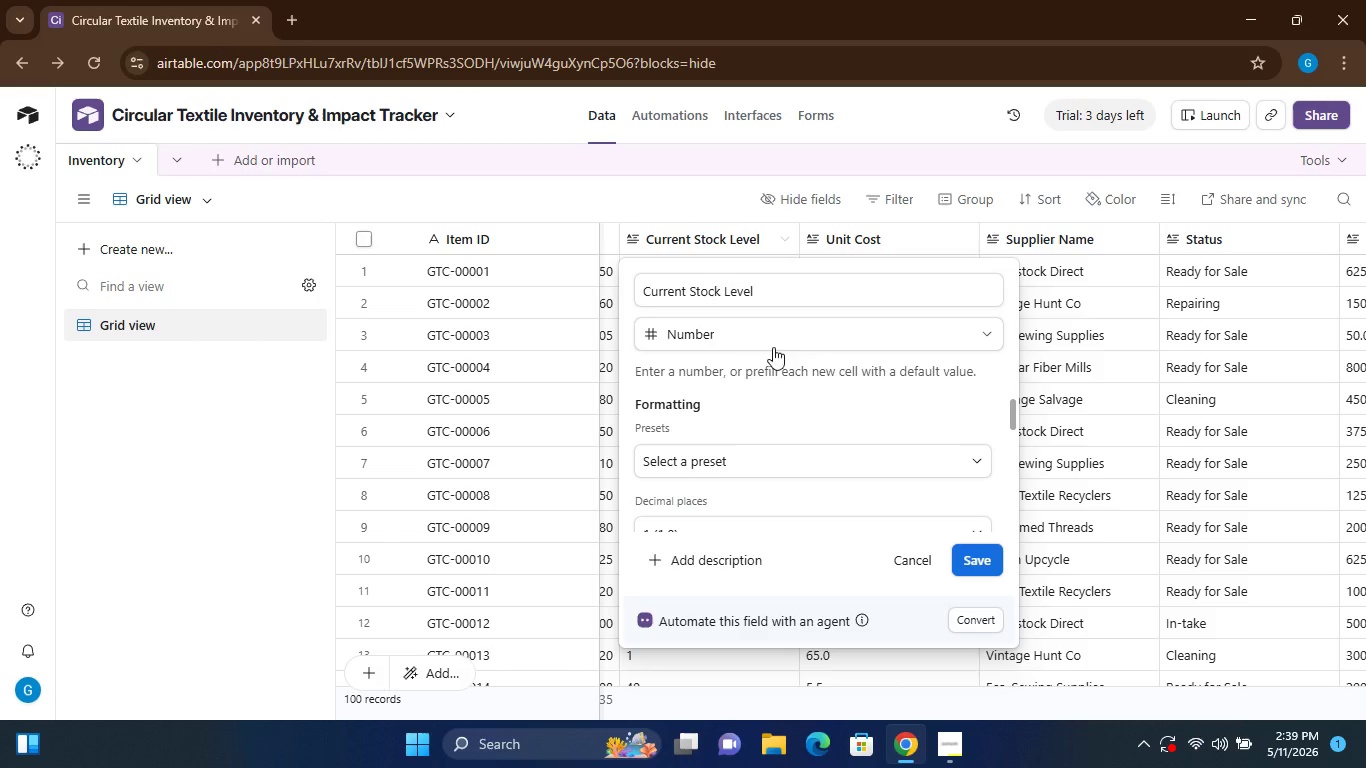 
left_click([983, 556])
 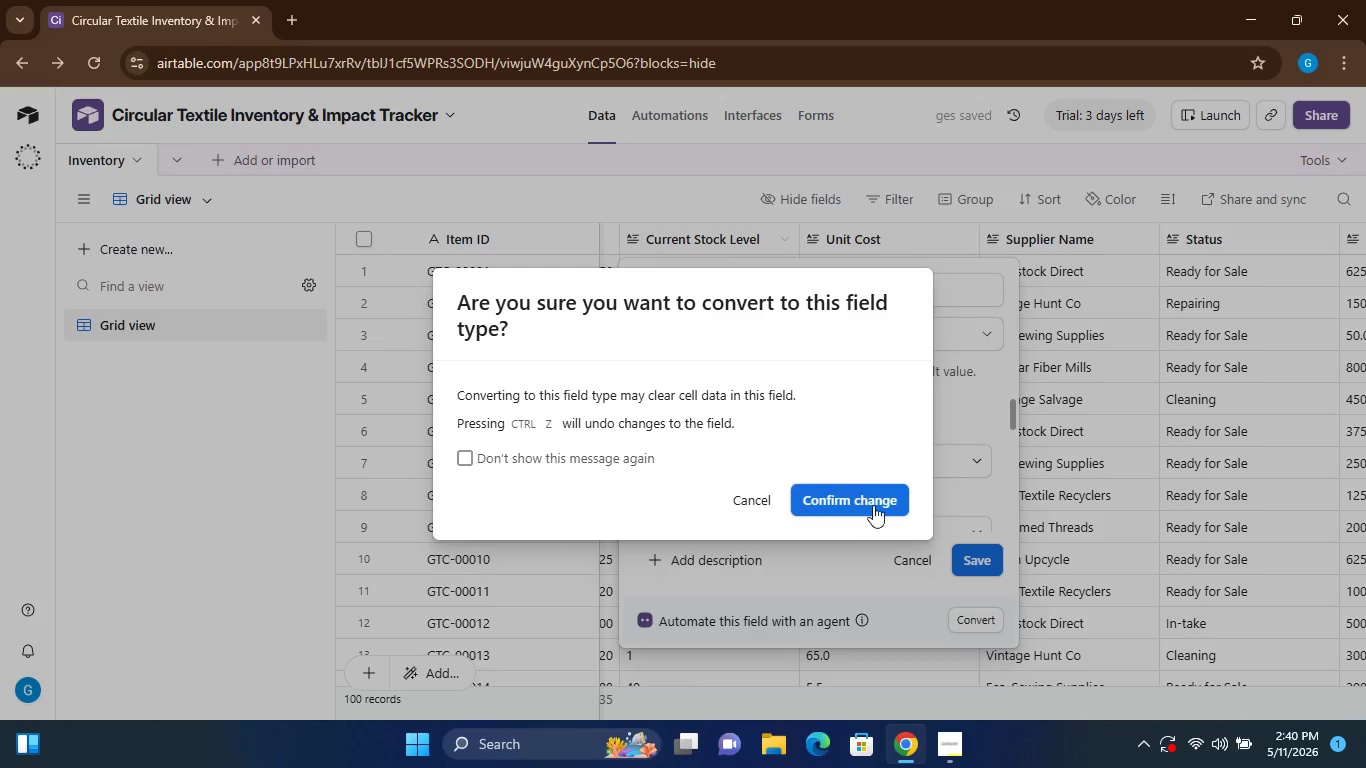 
left_click([866, 497])
 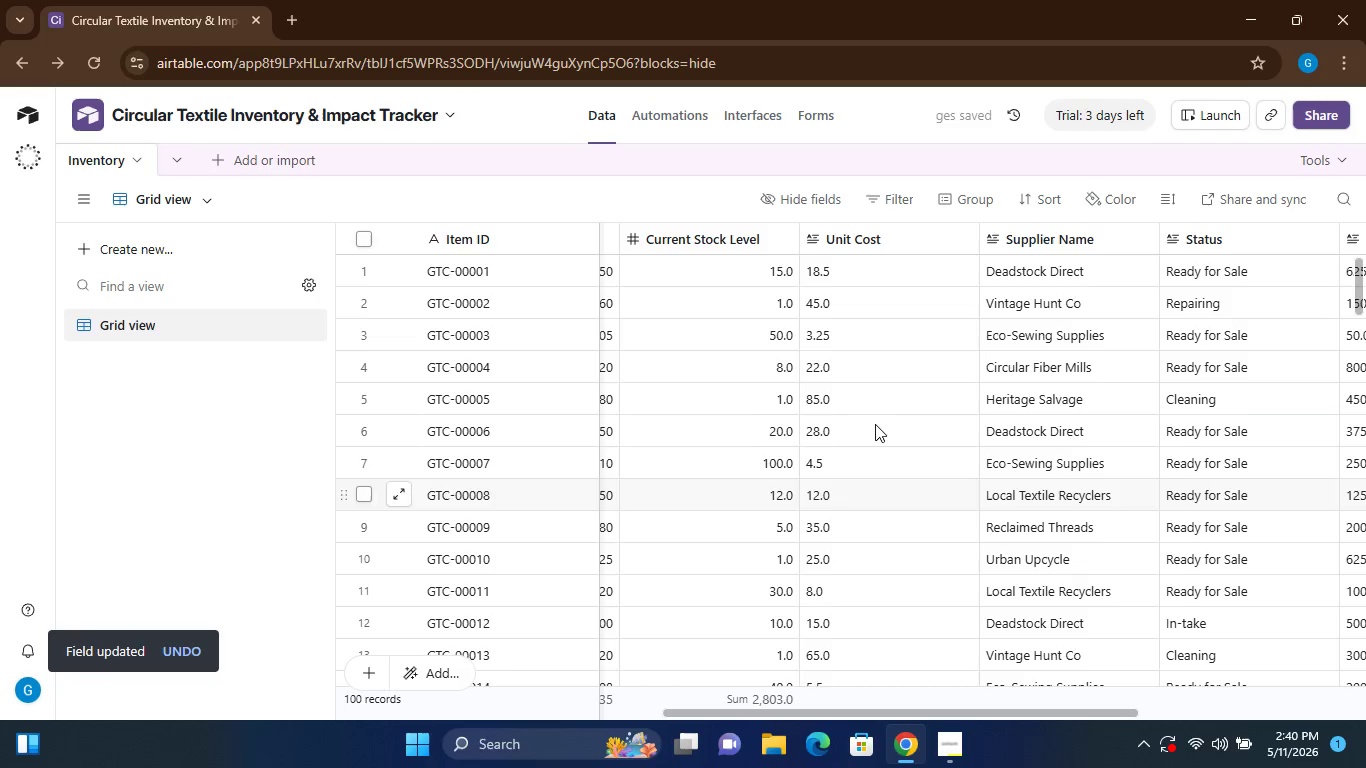 
left_click([968, 229])
 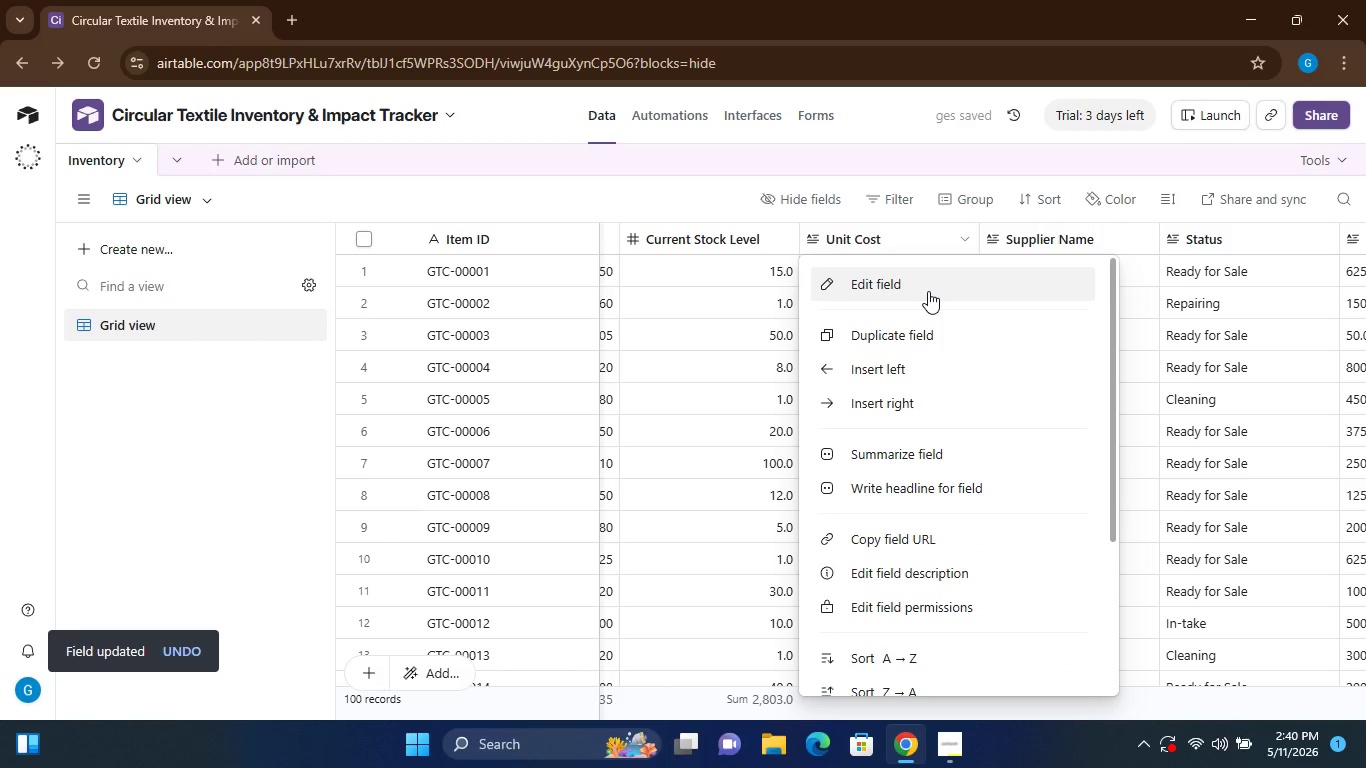 
left_click([928, 291])
 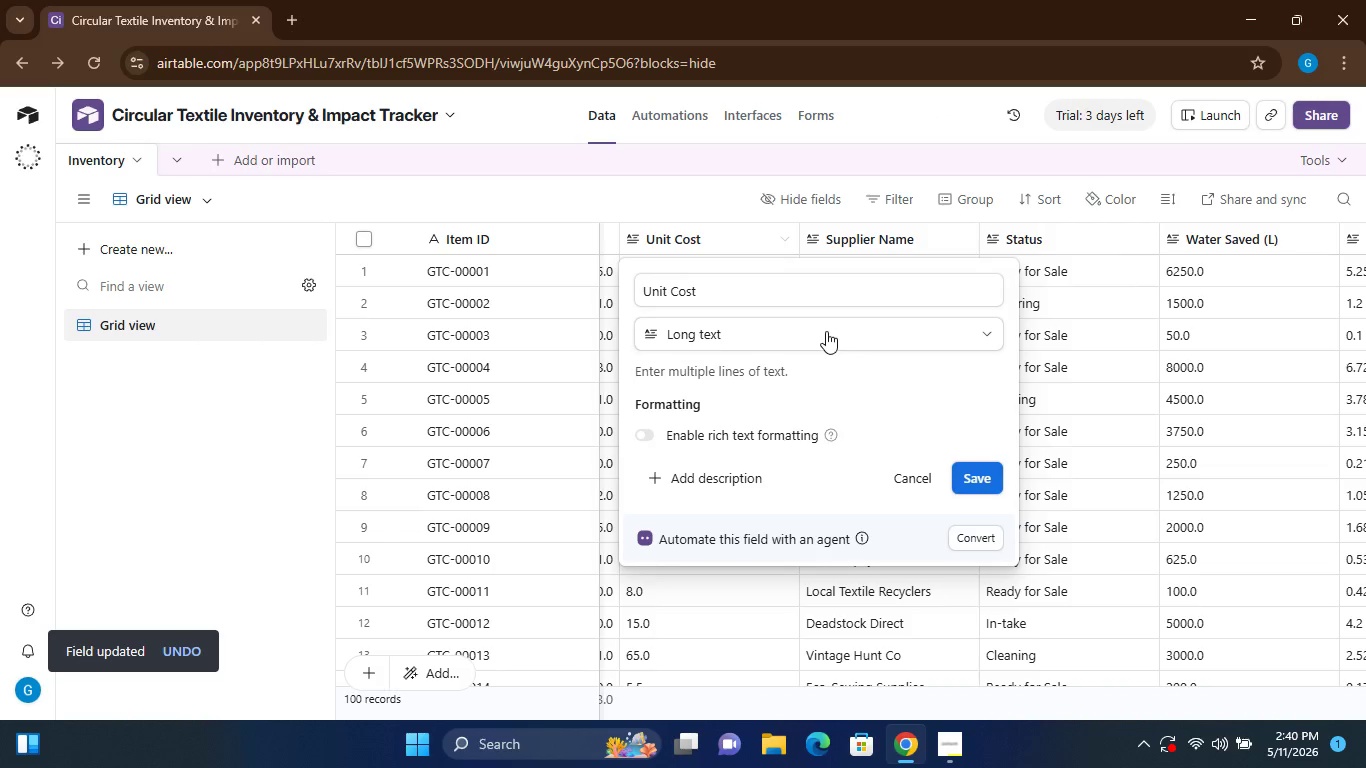 
left_click([825, 326])
 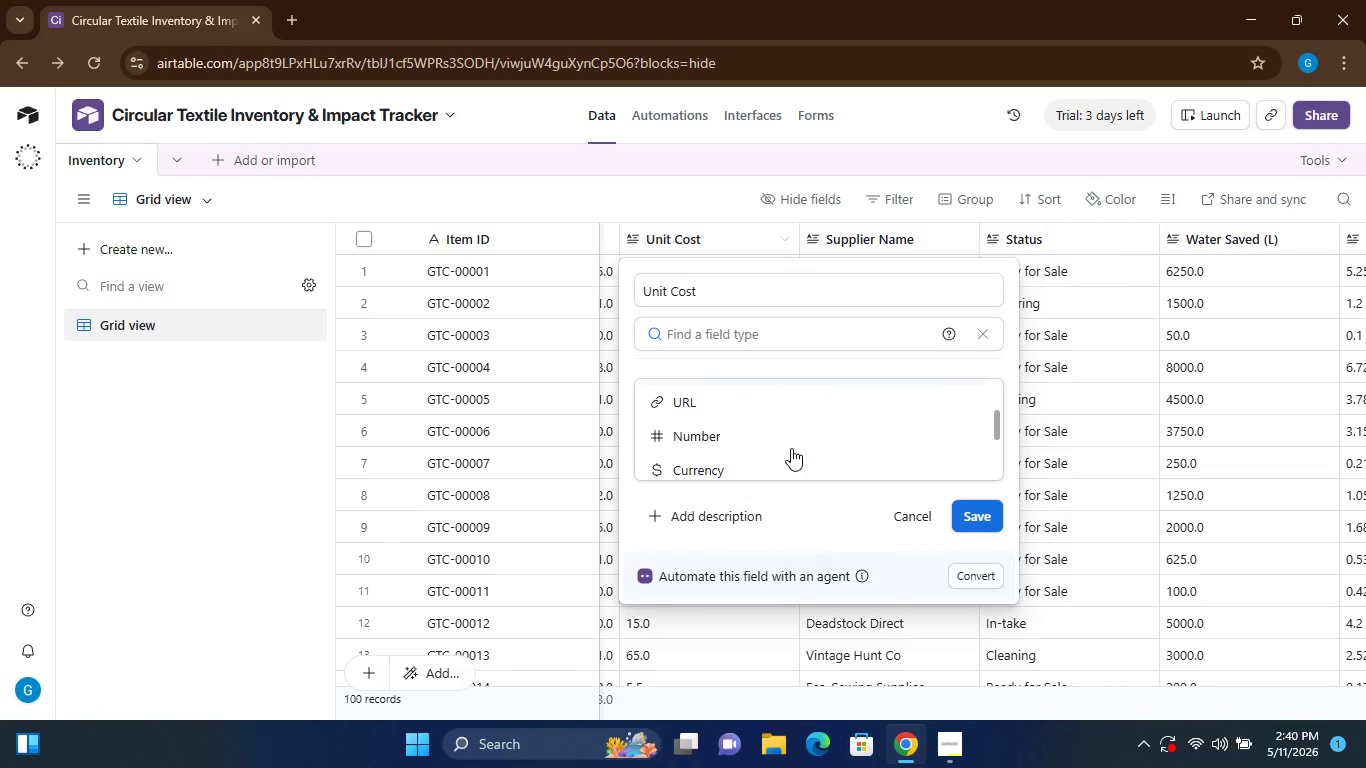 
wait(5.7)
 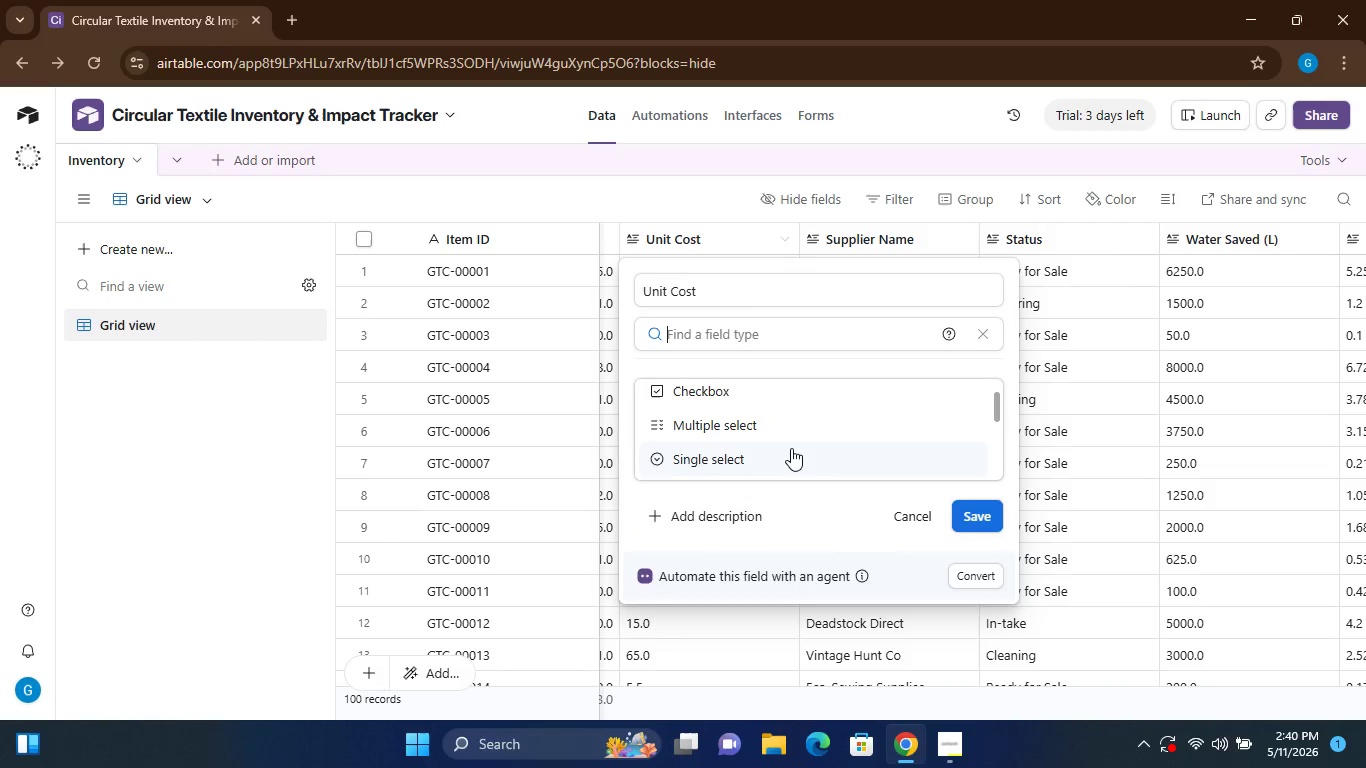 
left_click([774, 426])
 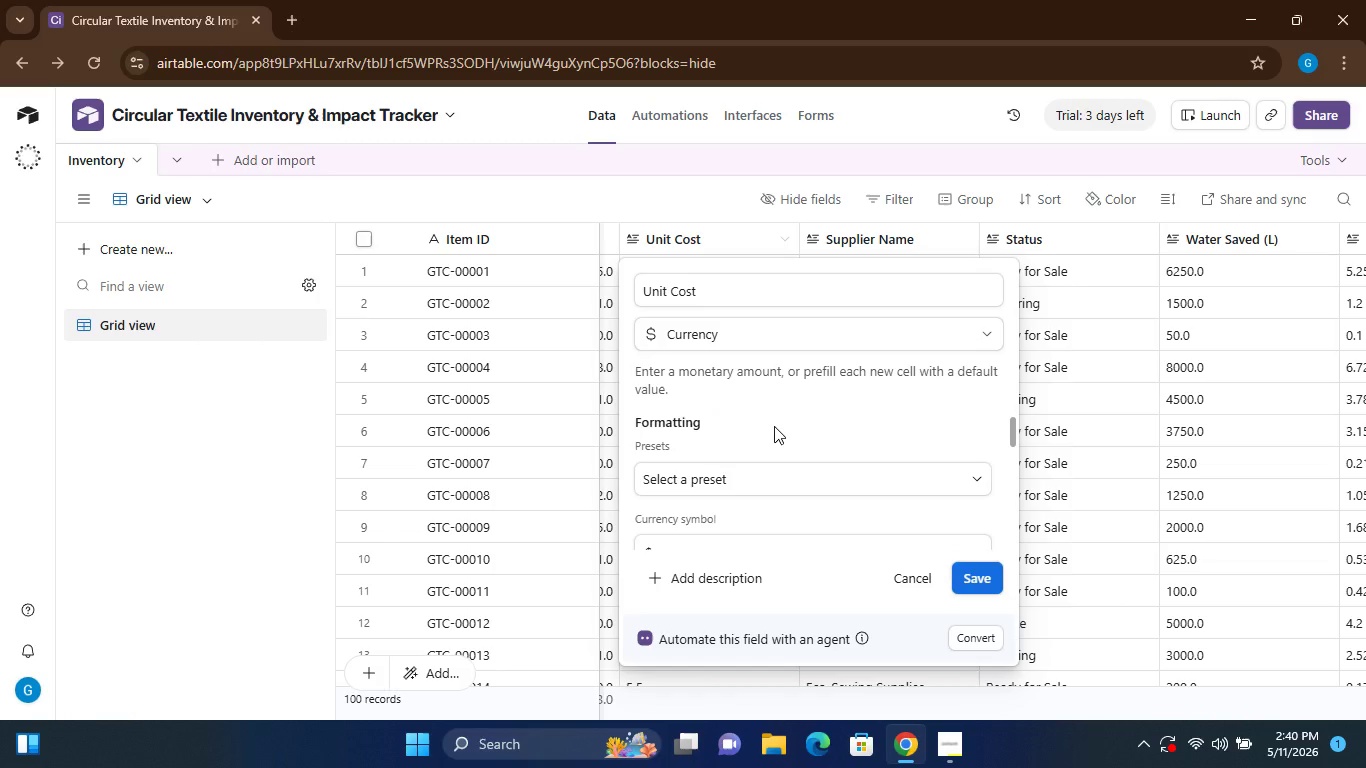 
mouse_move([811, 492])
 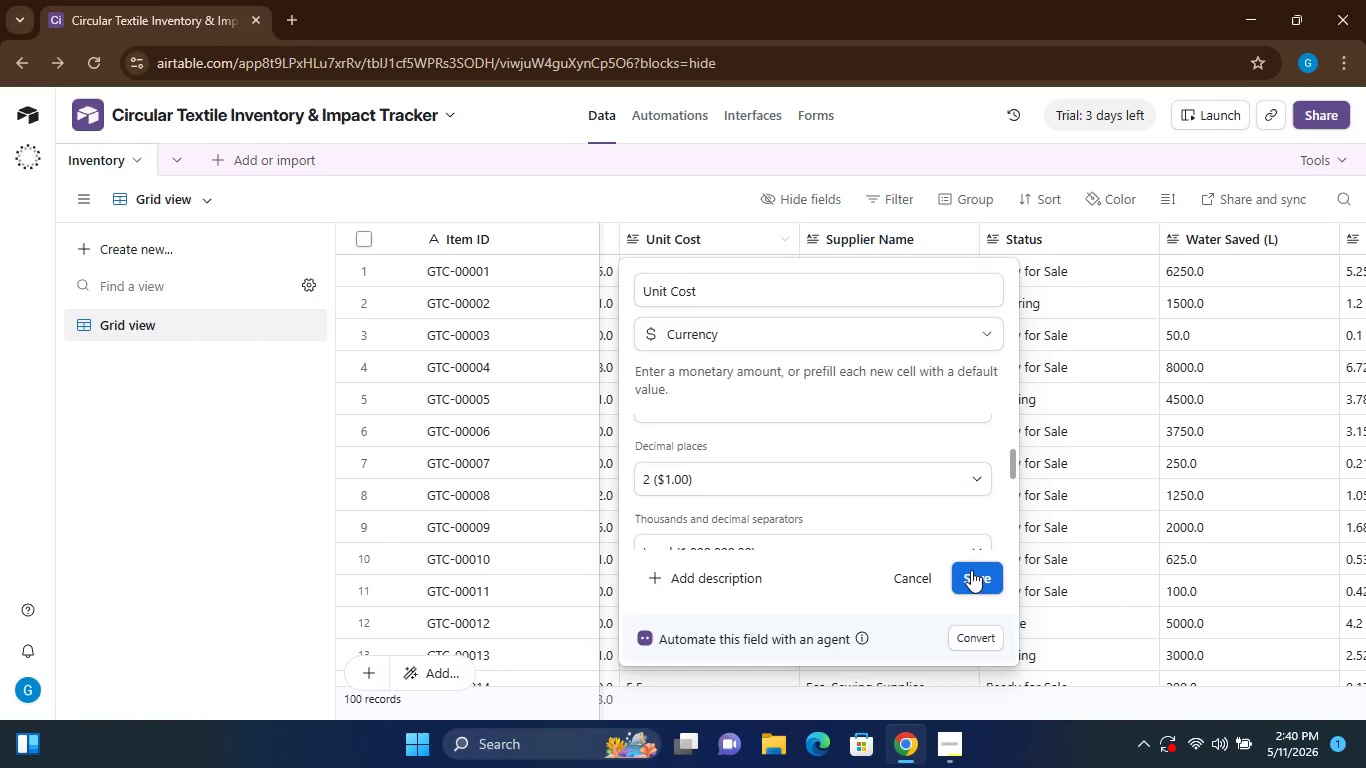 
left_click([971, 570])
 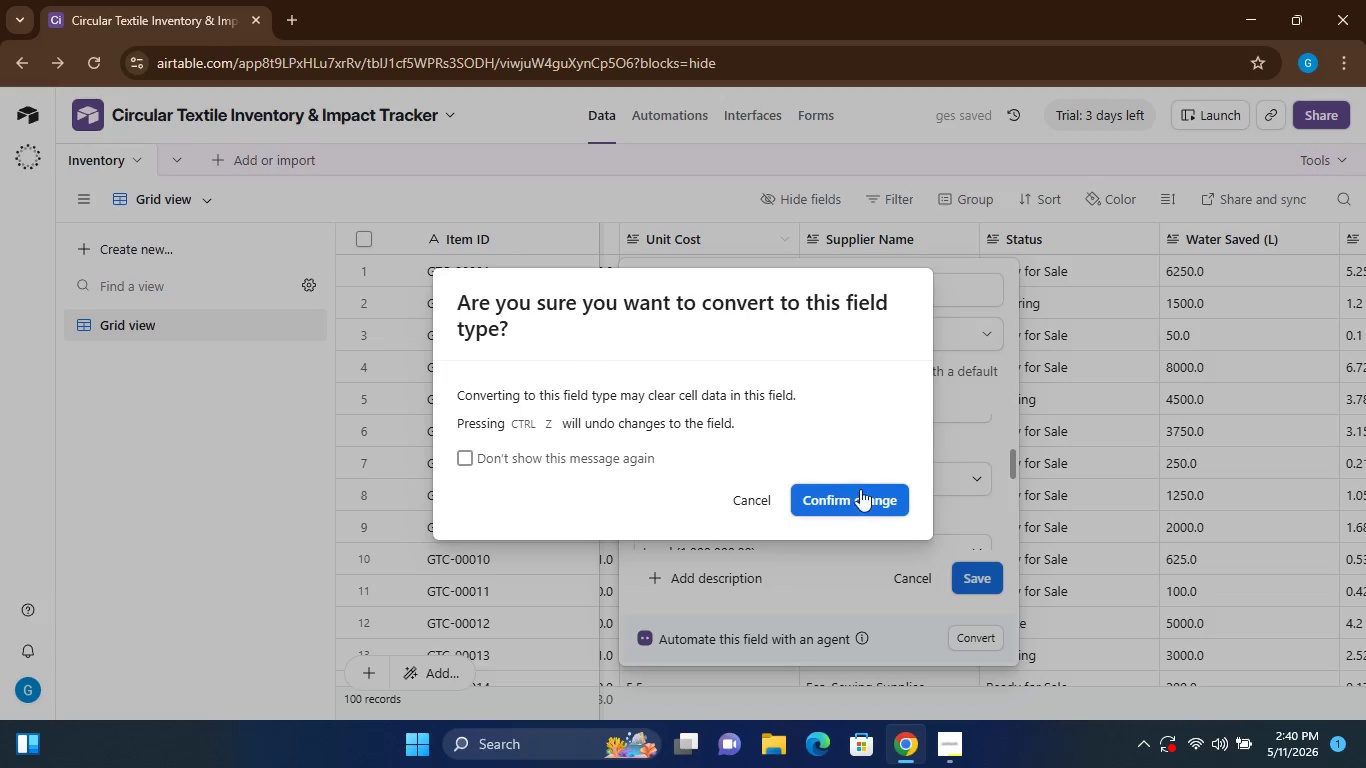 
left_click([859, 492])
 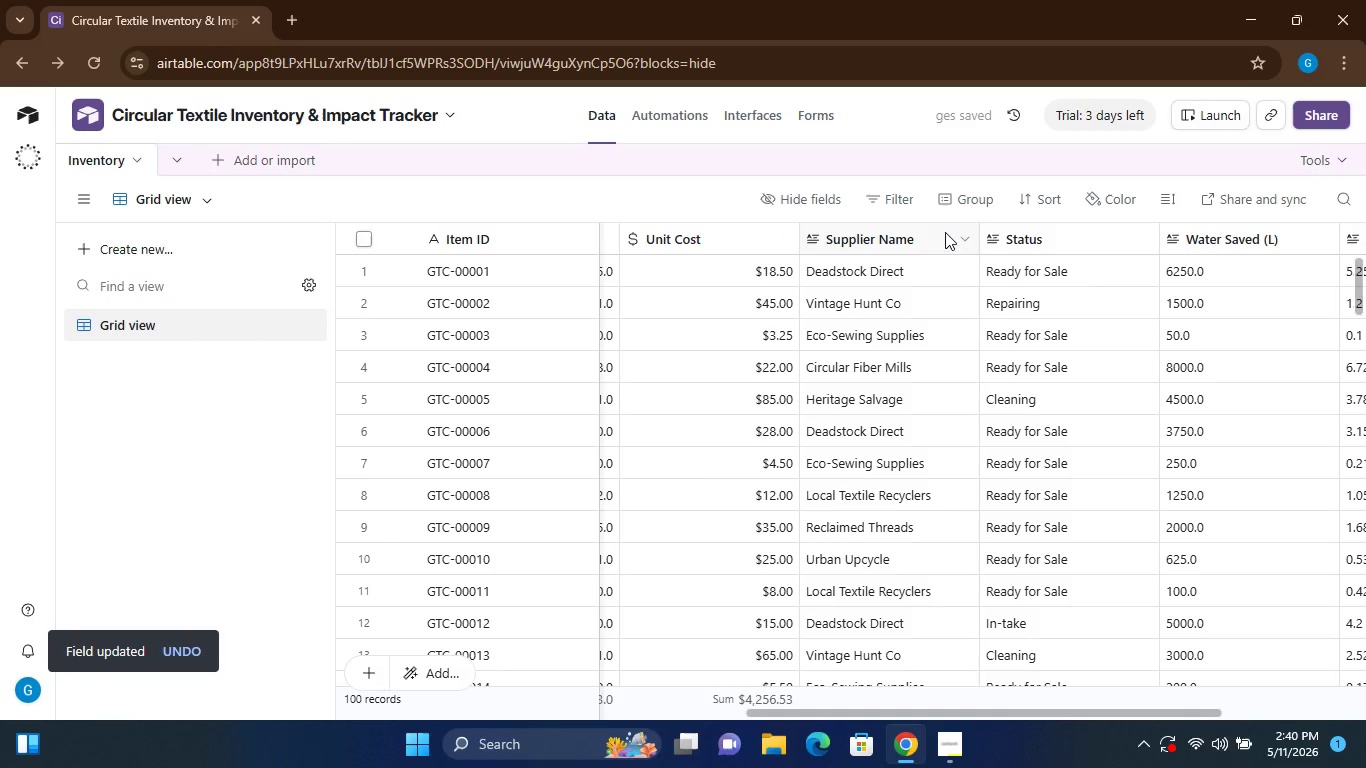 
left_click([959, 231])
 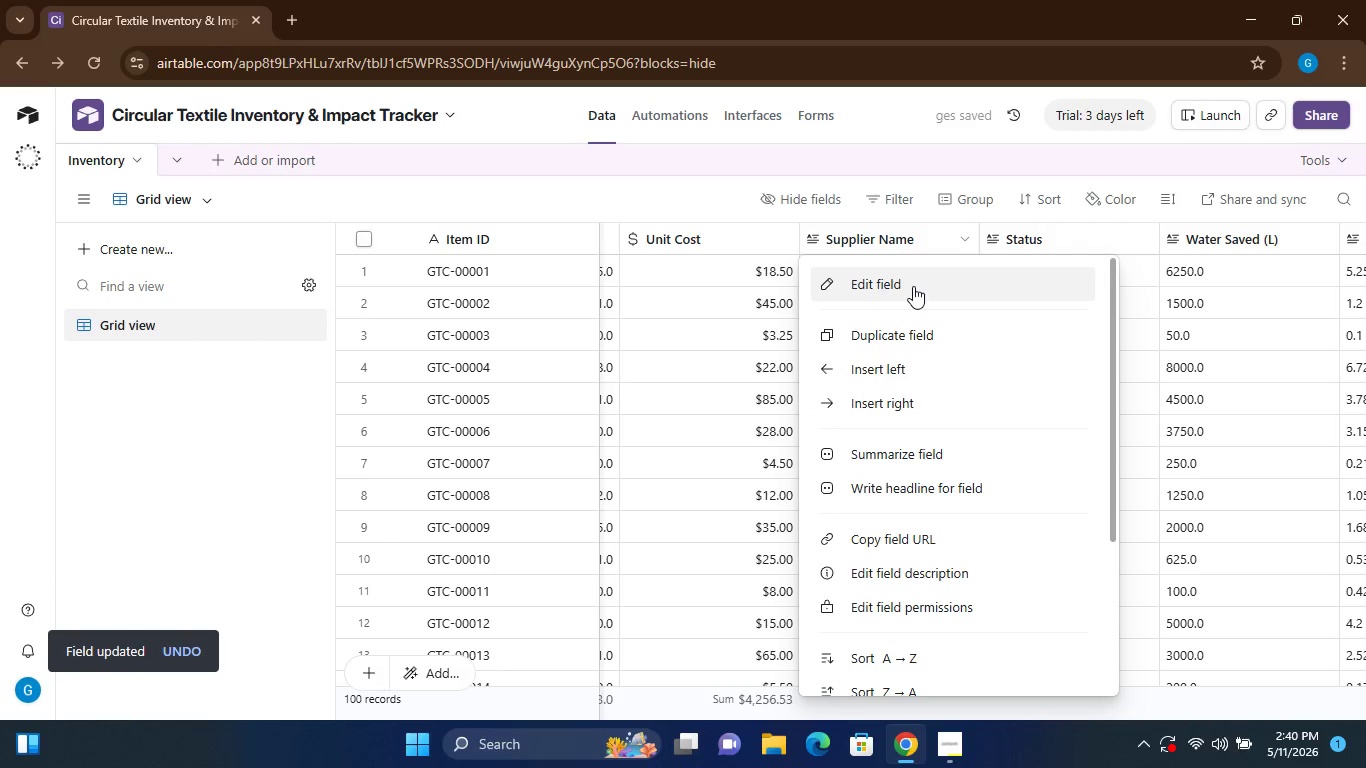 
left_click([913, 286])
 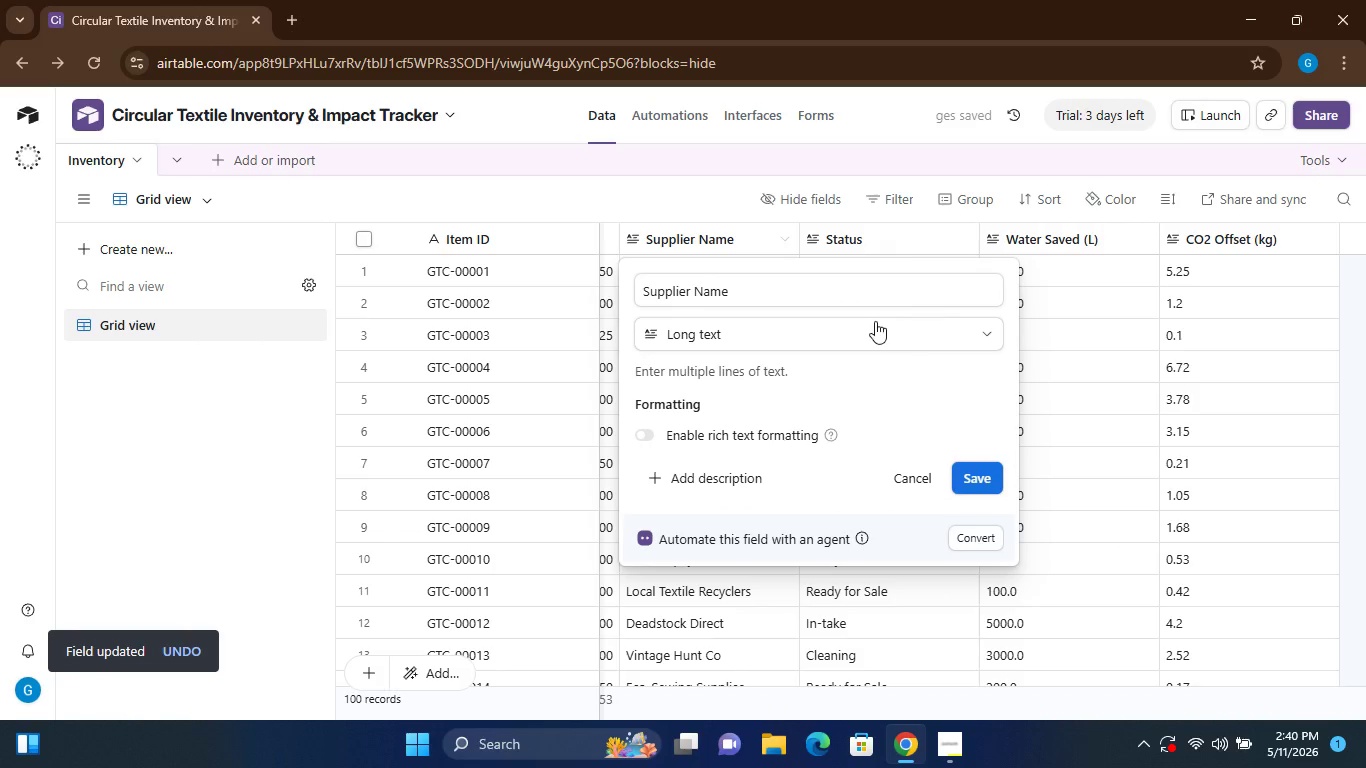 
left_click([855, 332])
 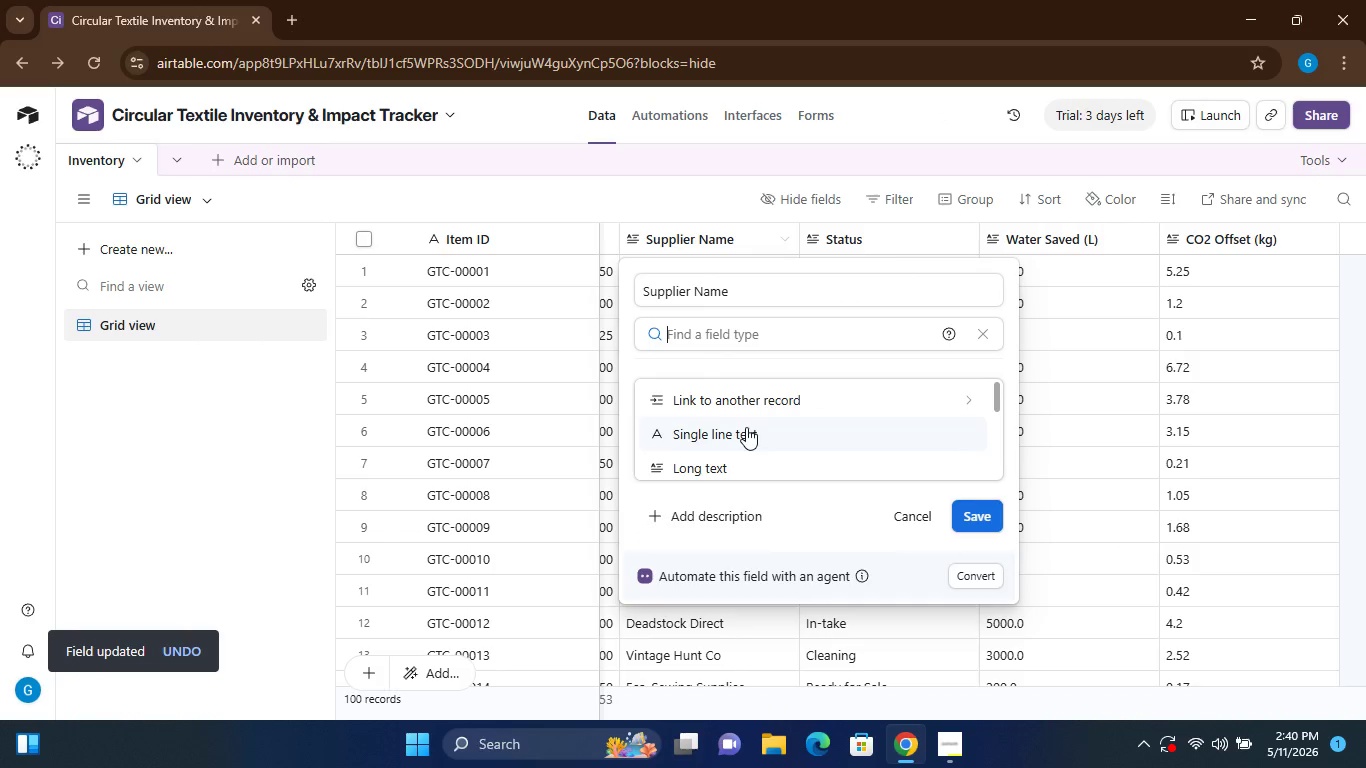 
left_click([746, 427])
 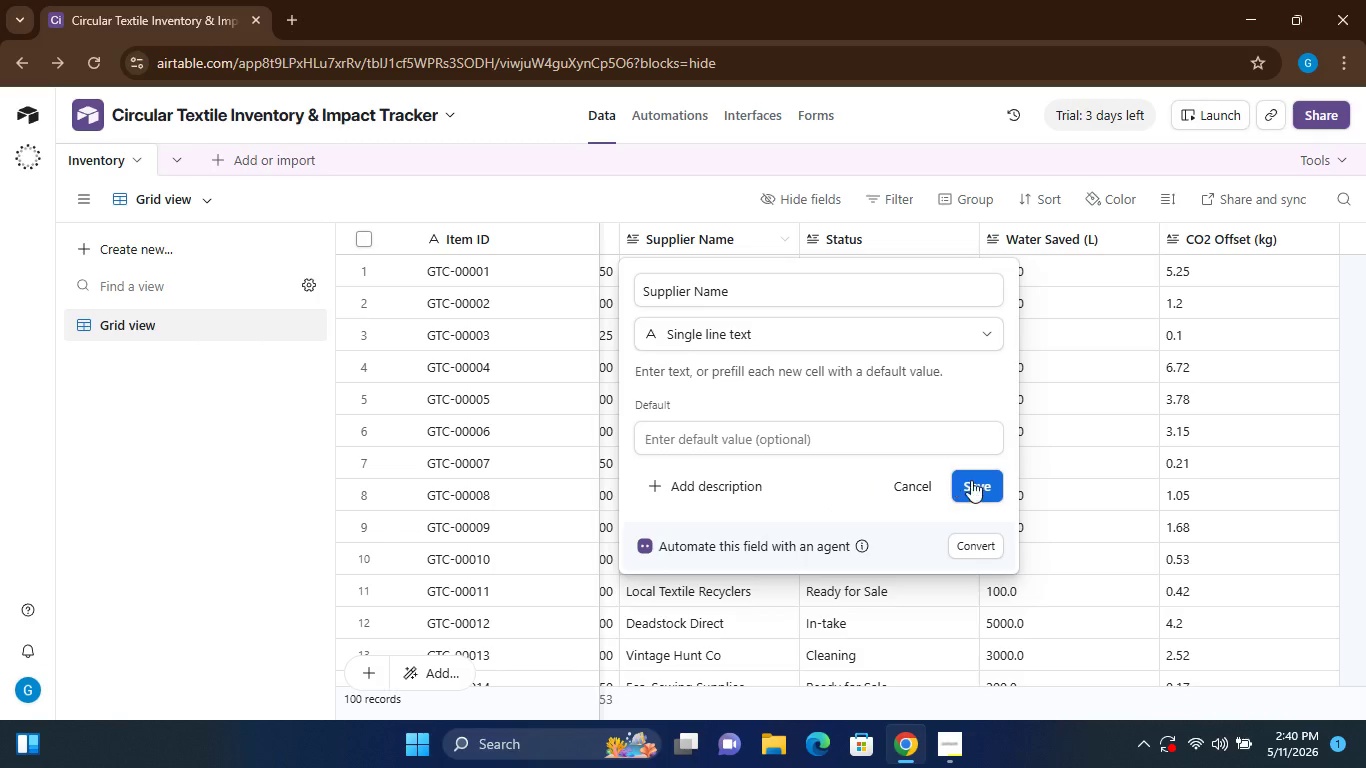 
left_click([975, 480])
 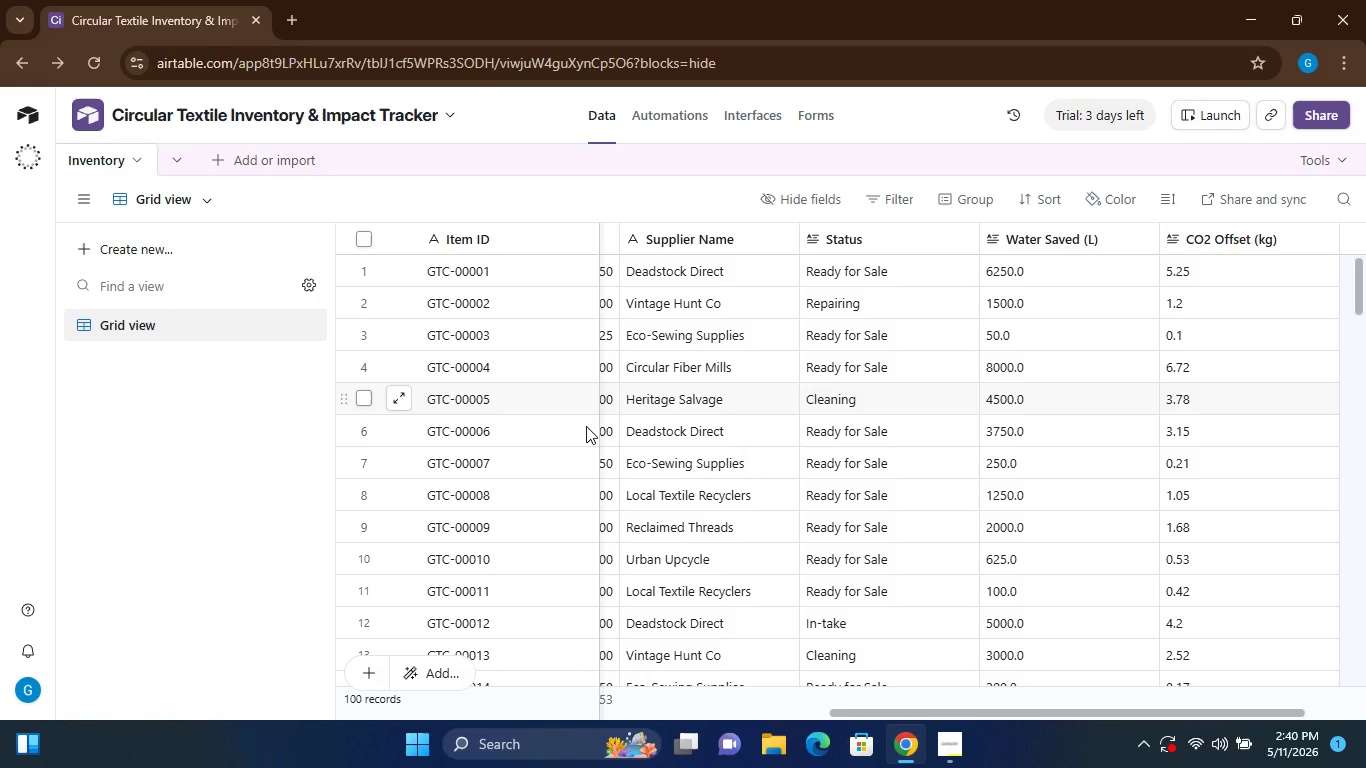 
wait(14.95)
 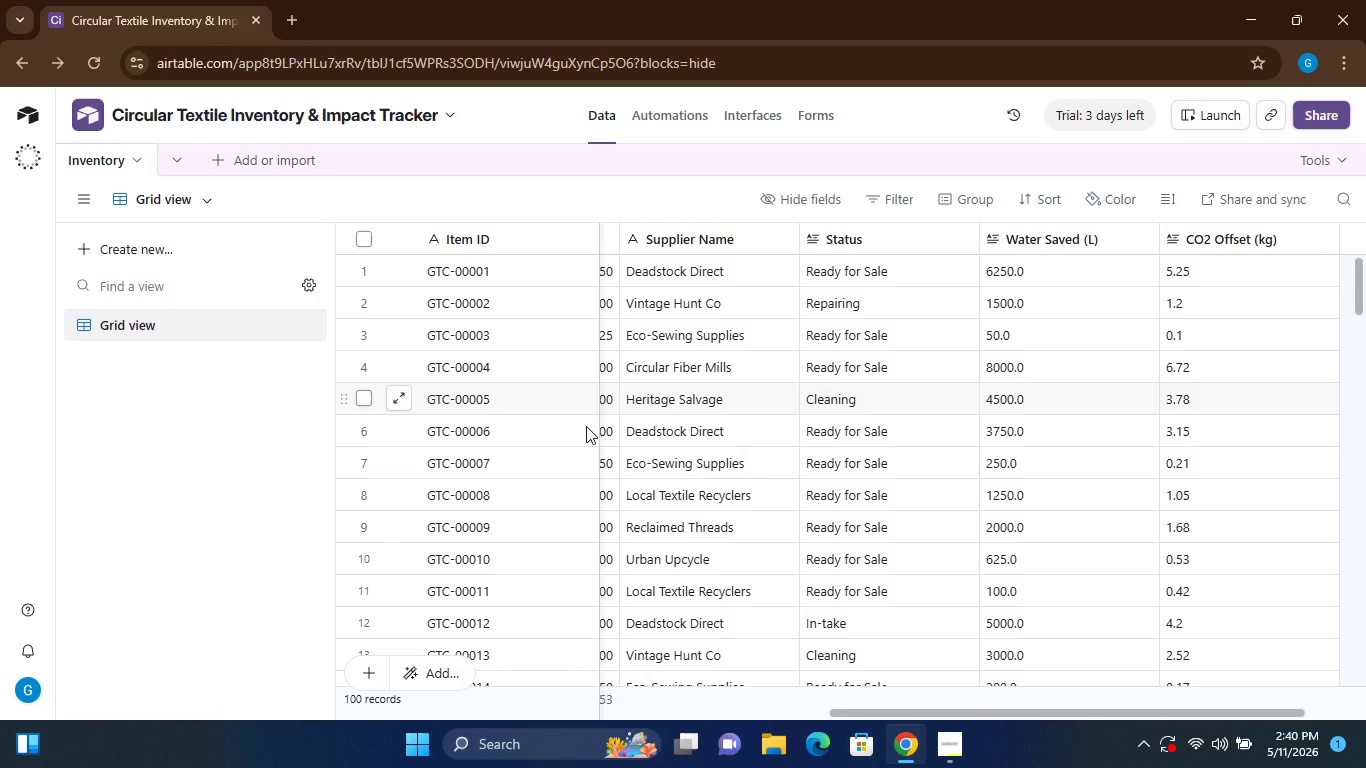 
left_click([179, 150])
 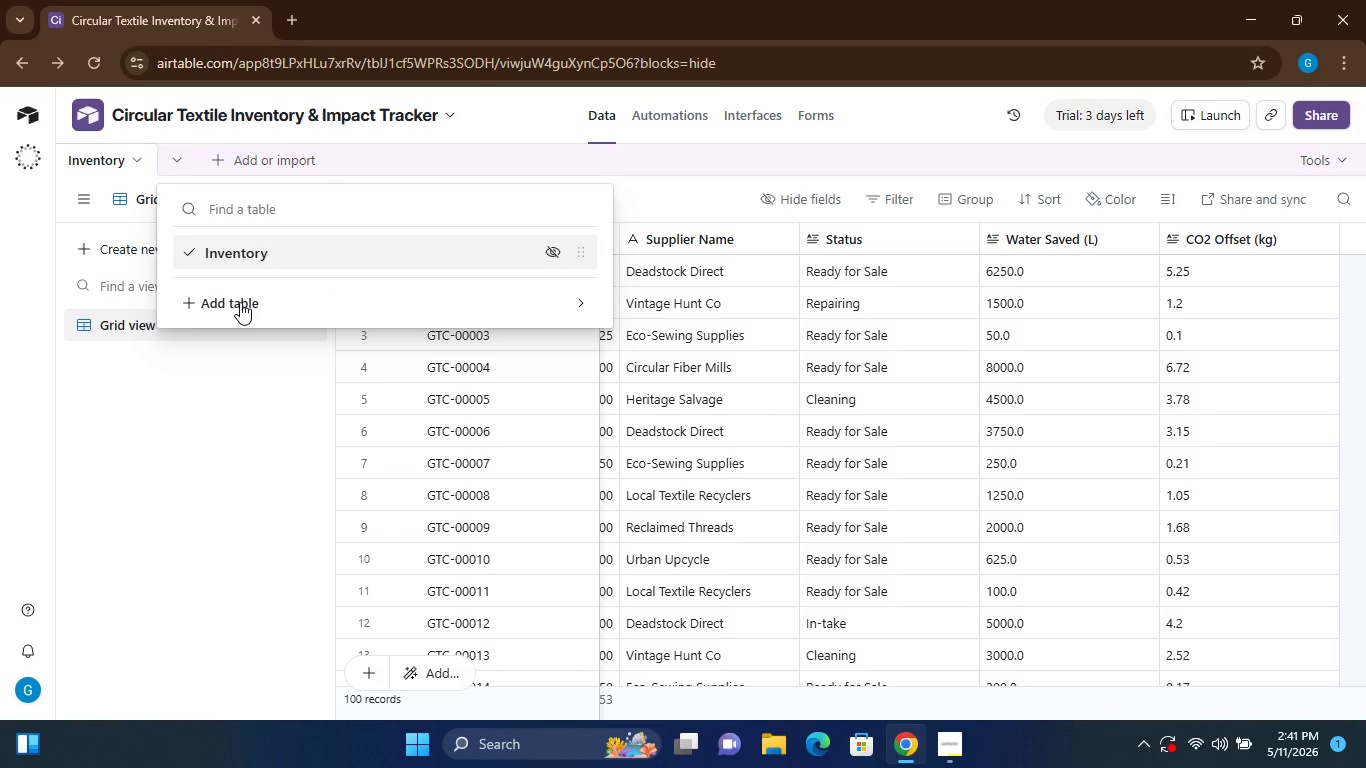 
left_click([240, 302])
 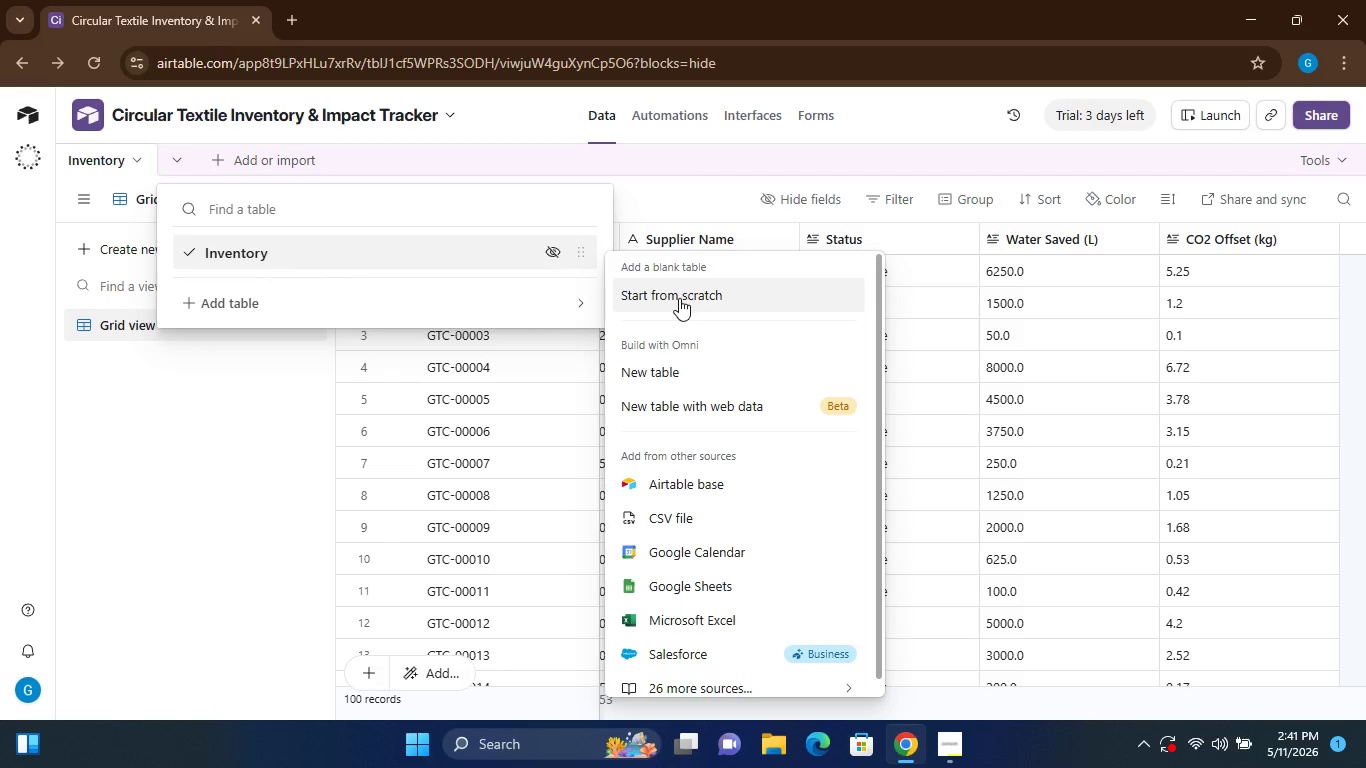 
left_click([679, 298])
 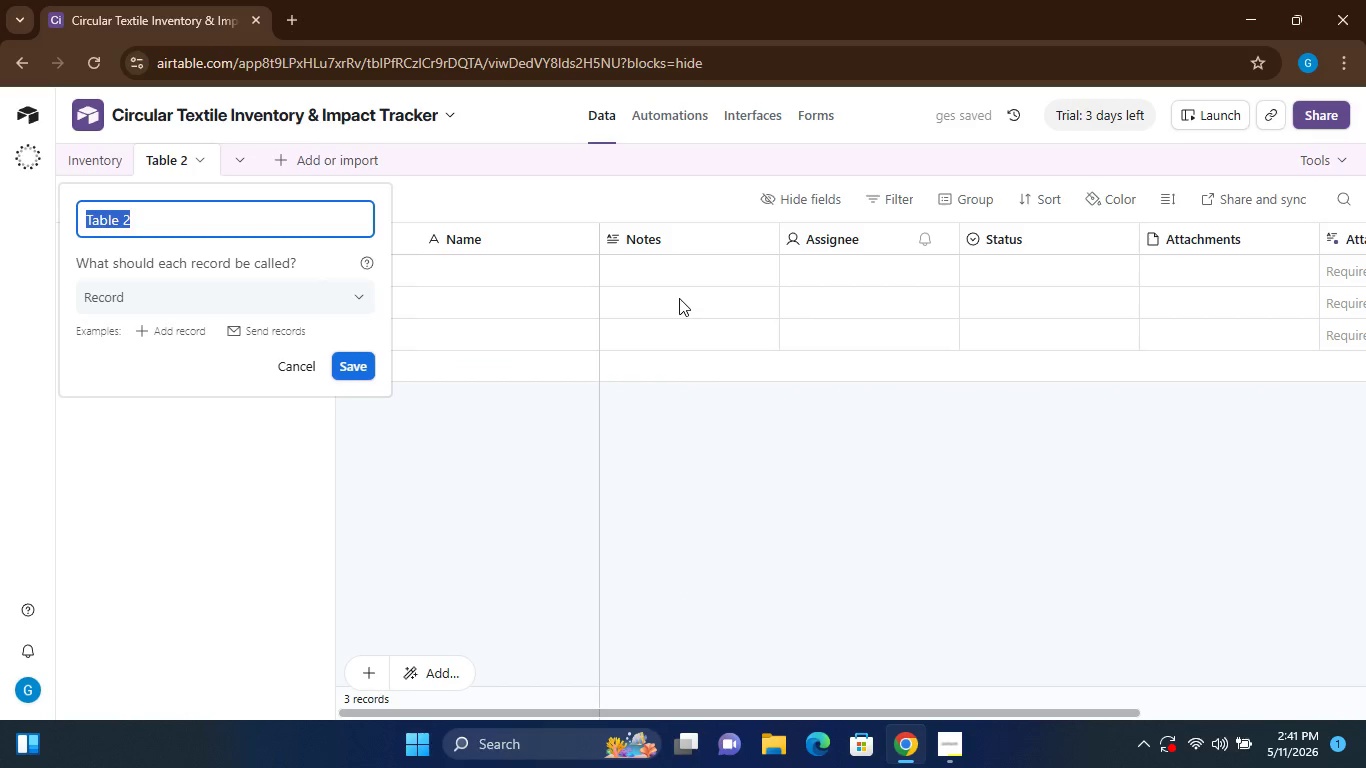 
wait(9.53)
 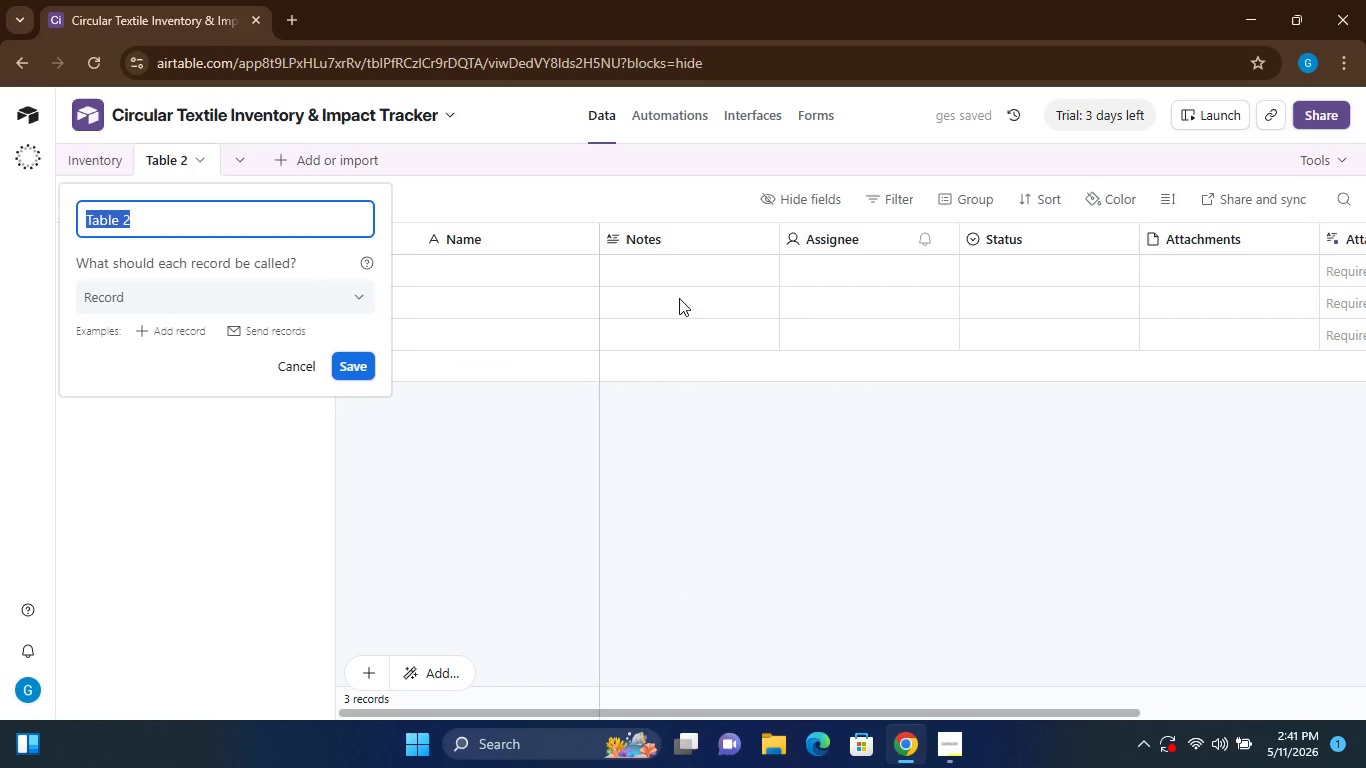 
type(Sustainablity)
 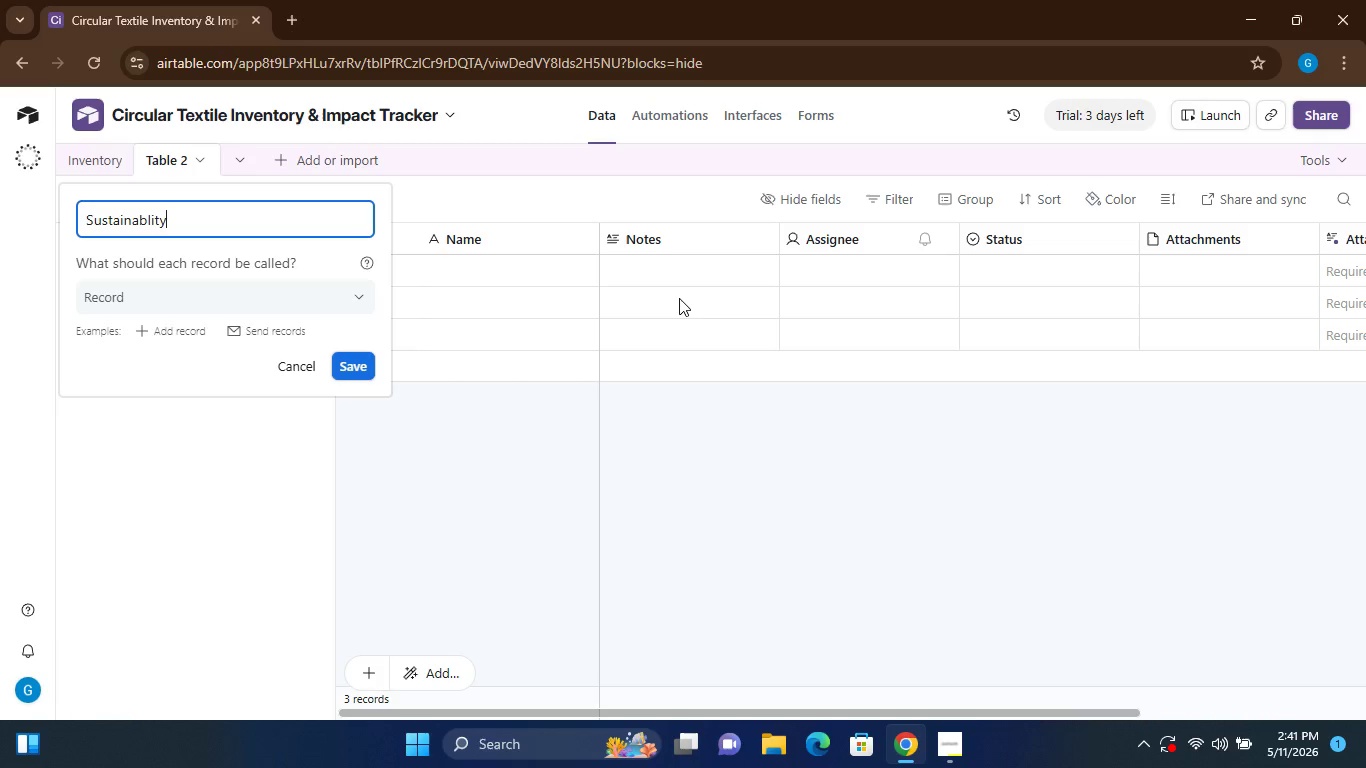 
wait(5.45)
 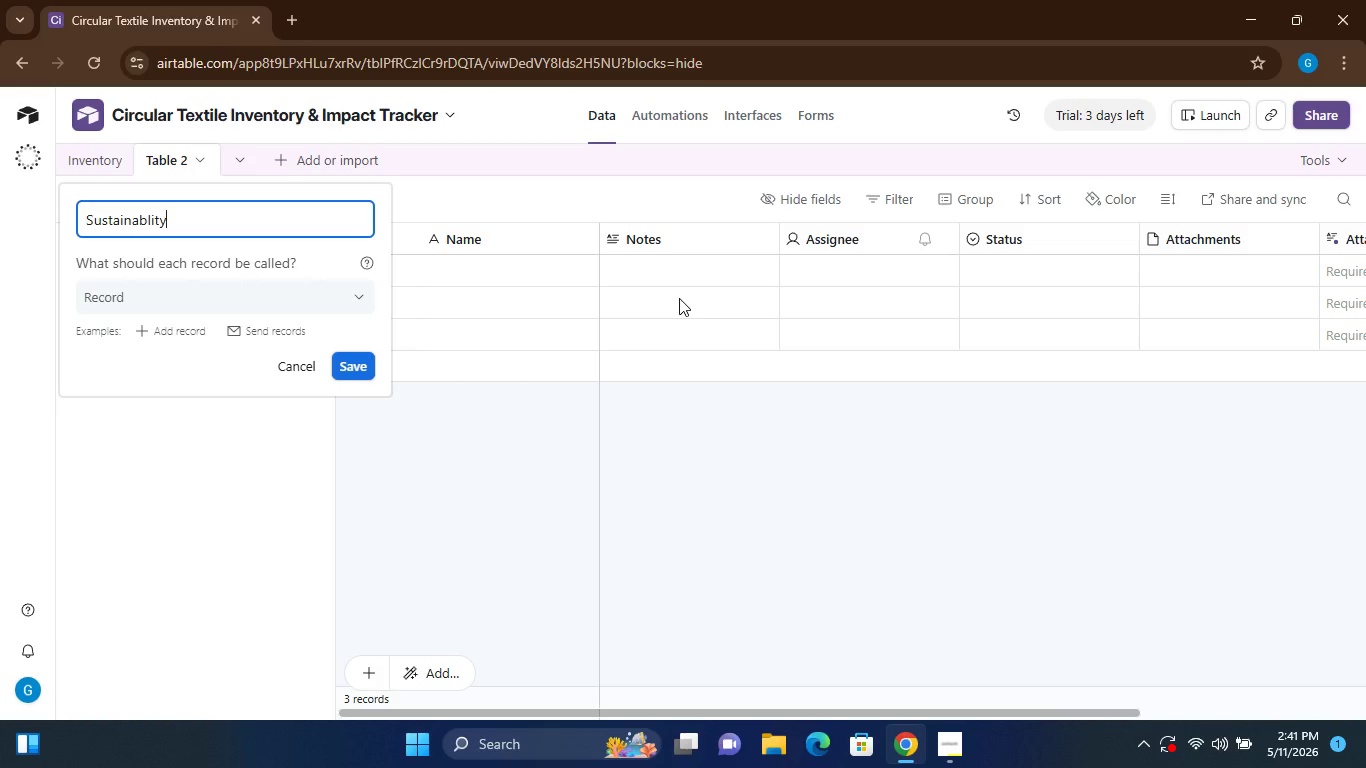 
type( Metrics)
 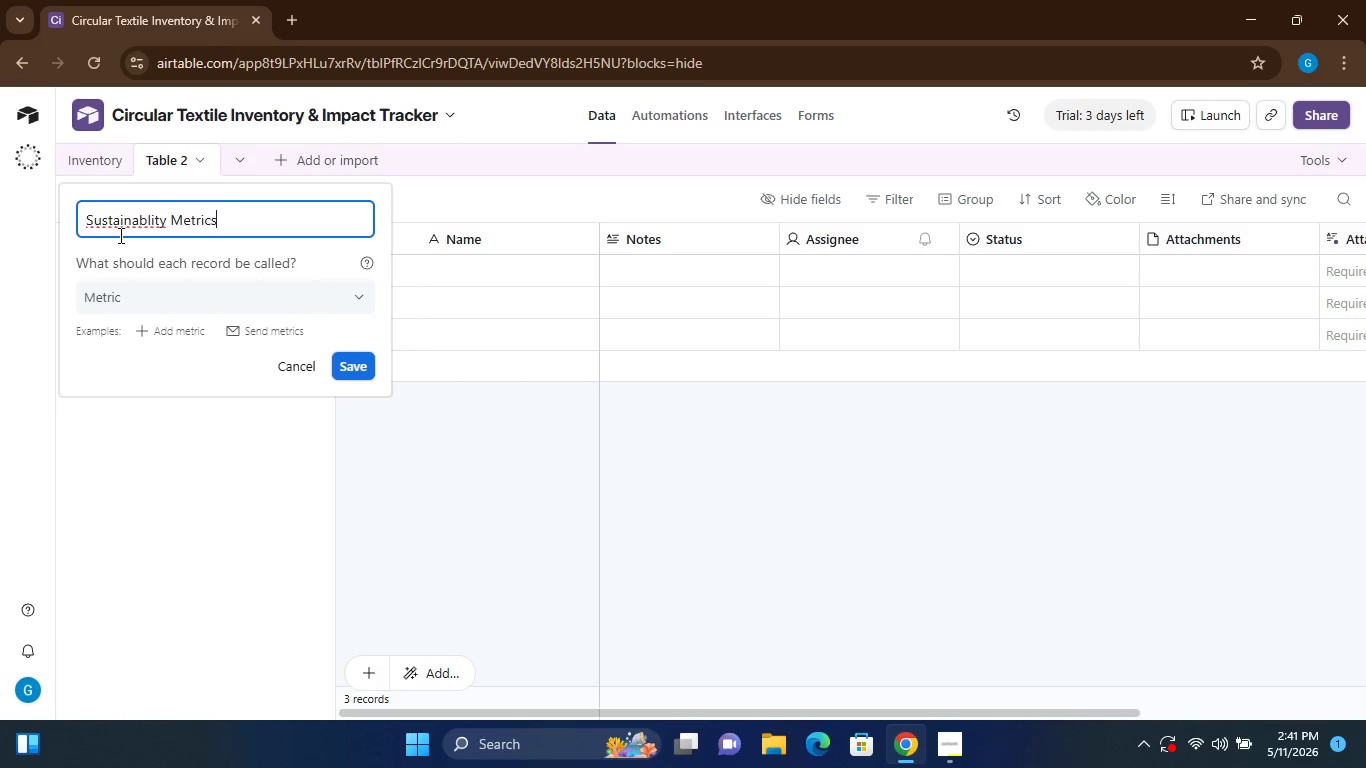 
wait(15.56)
 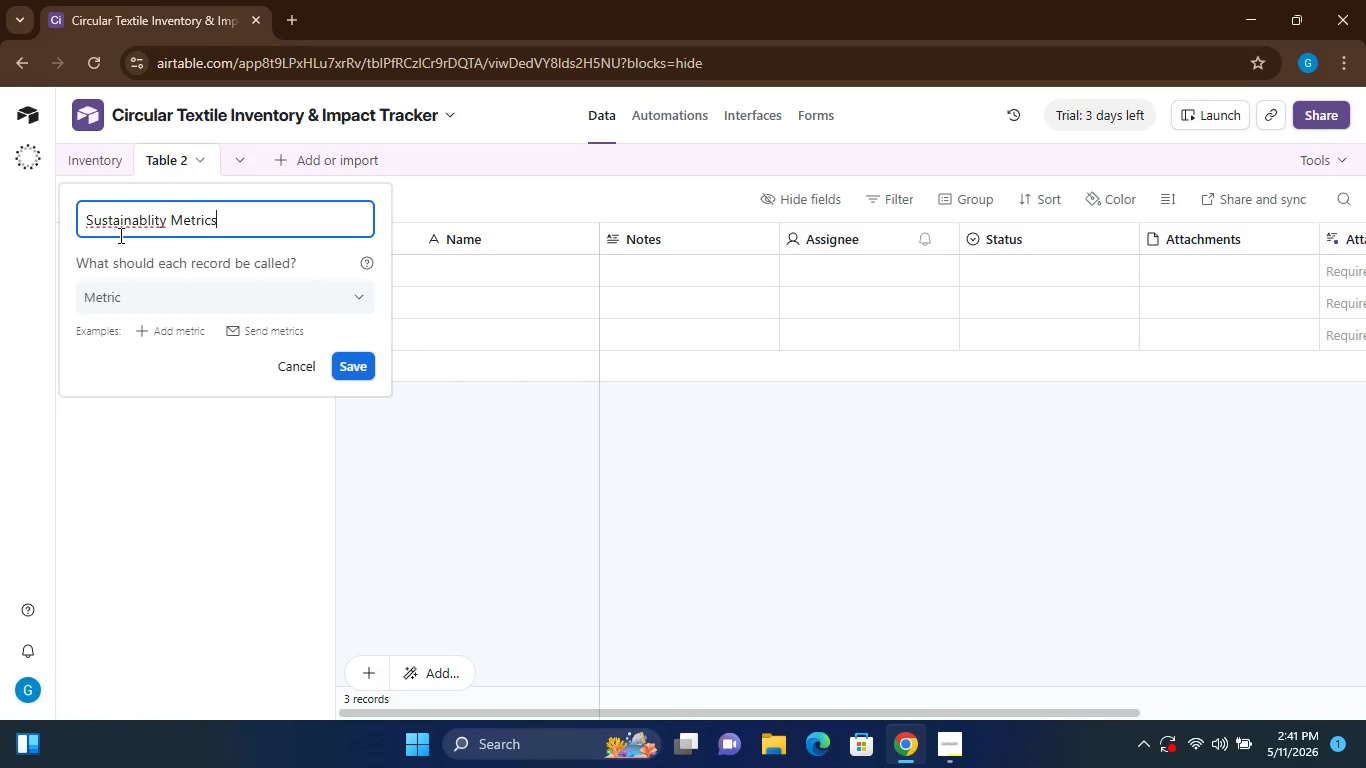 
left_click([144, 218])
 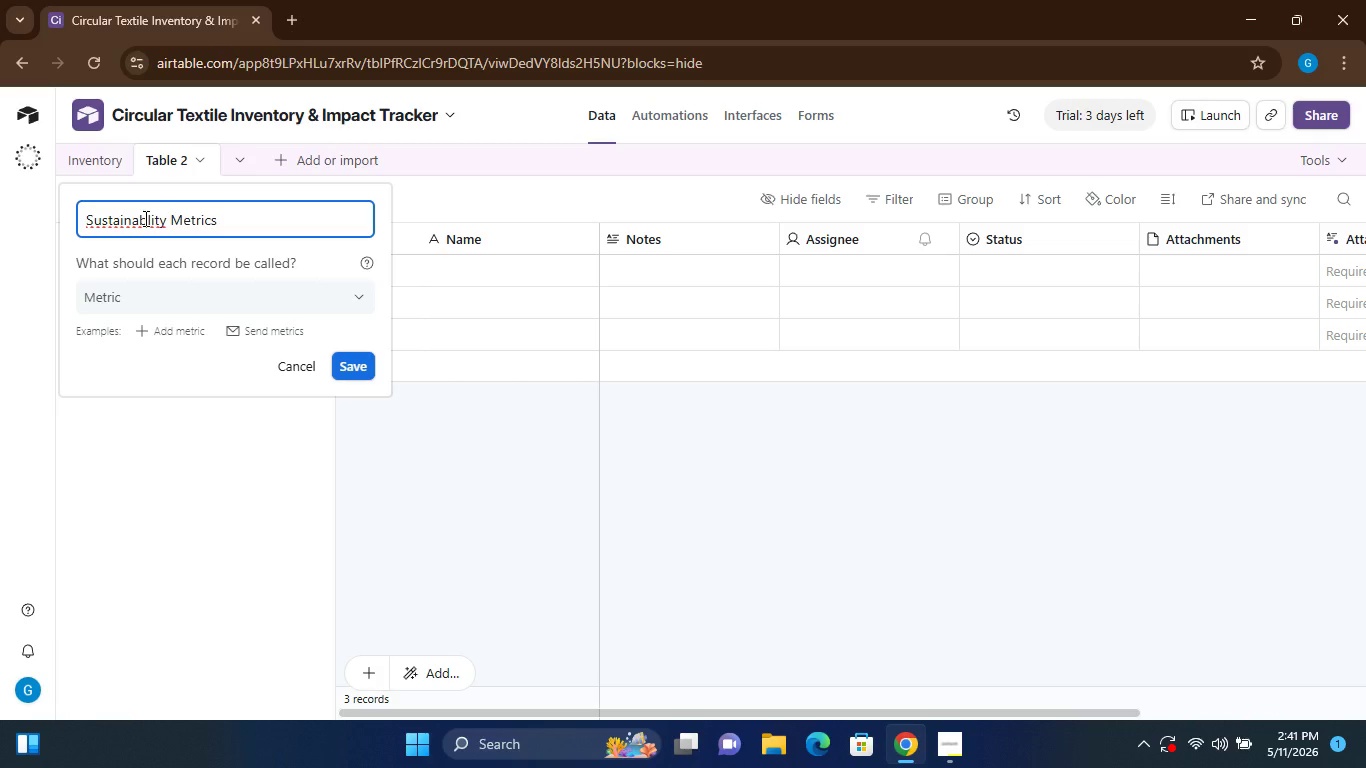 
key(I)
 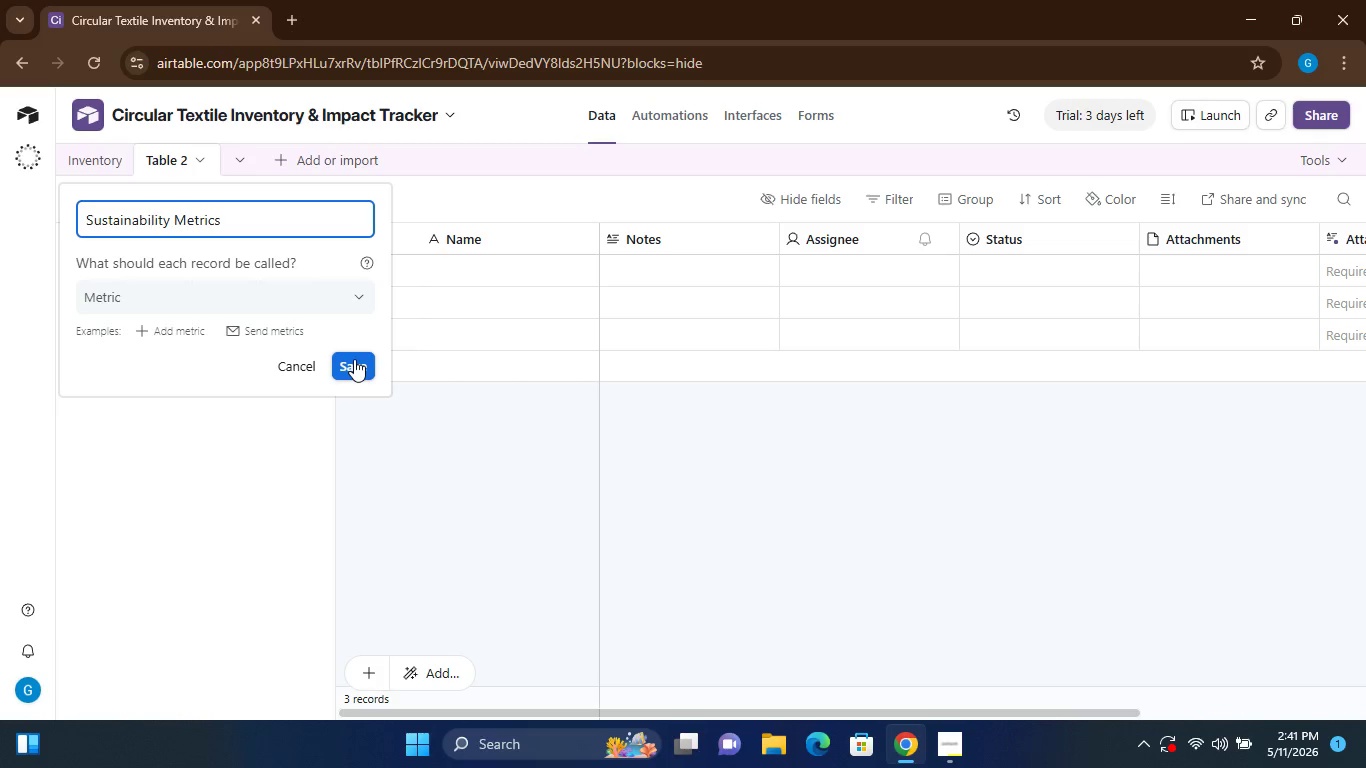 
wait(6.27)
 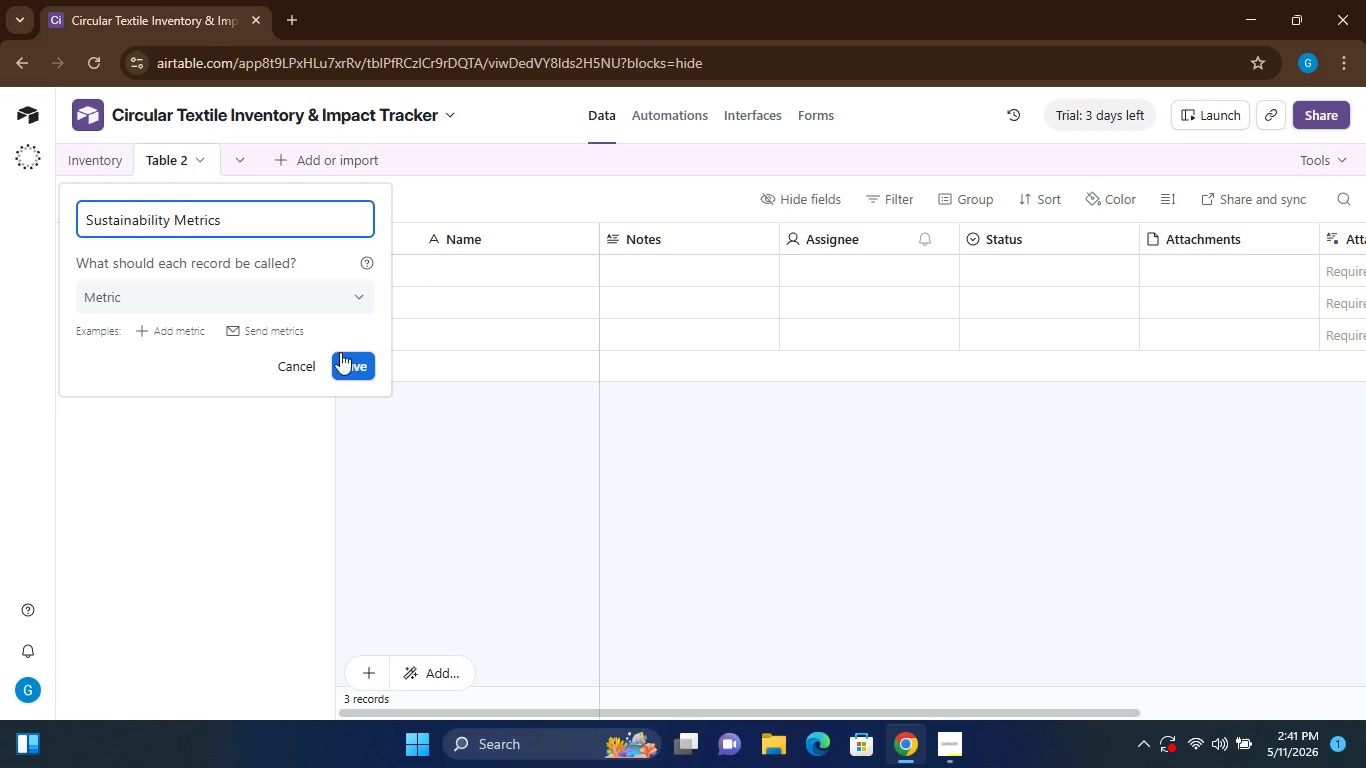 
left_click([332, 300])
 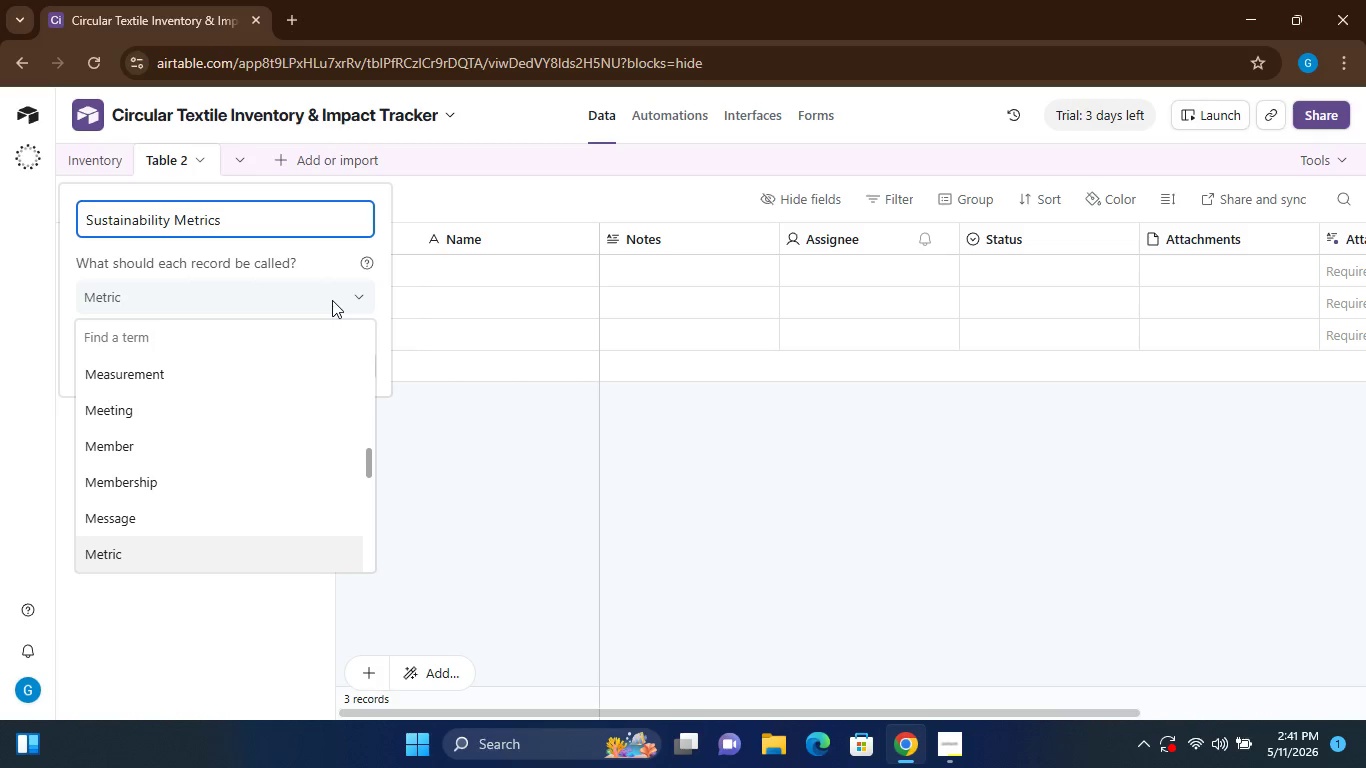 
left_click([332, 300])
 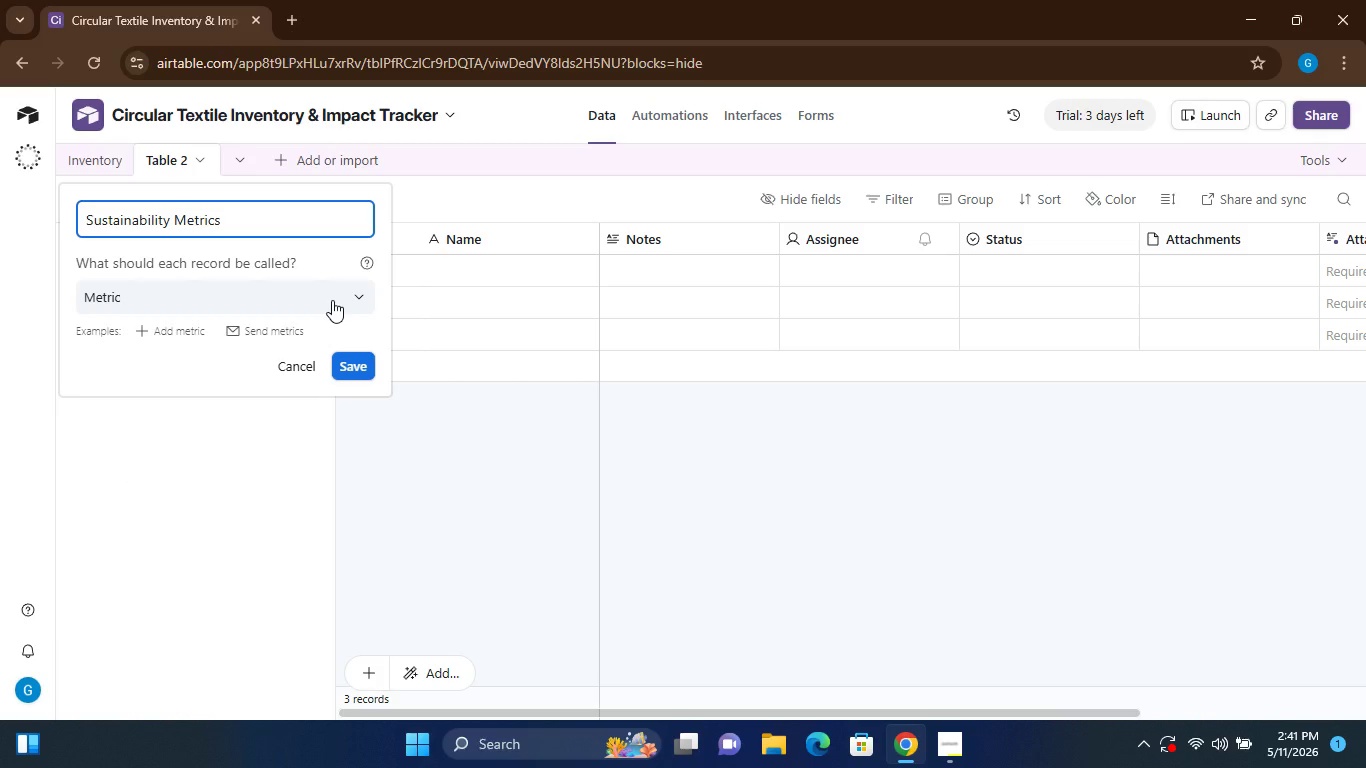 
left_click([332, 300])
 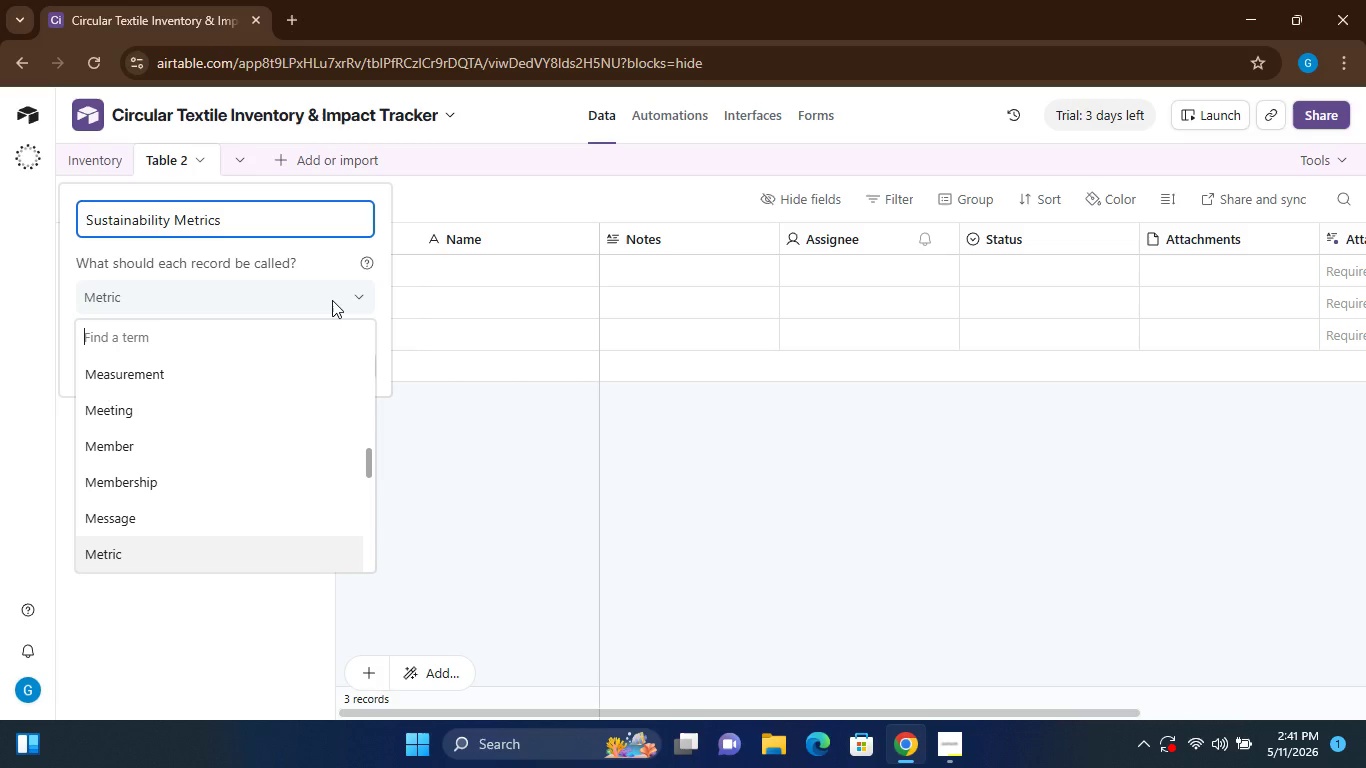 
left_click([332, 300])
 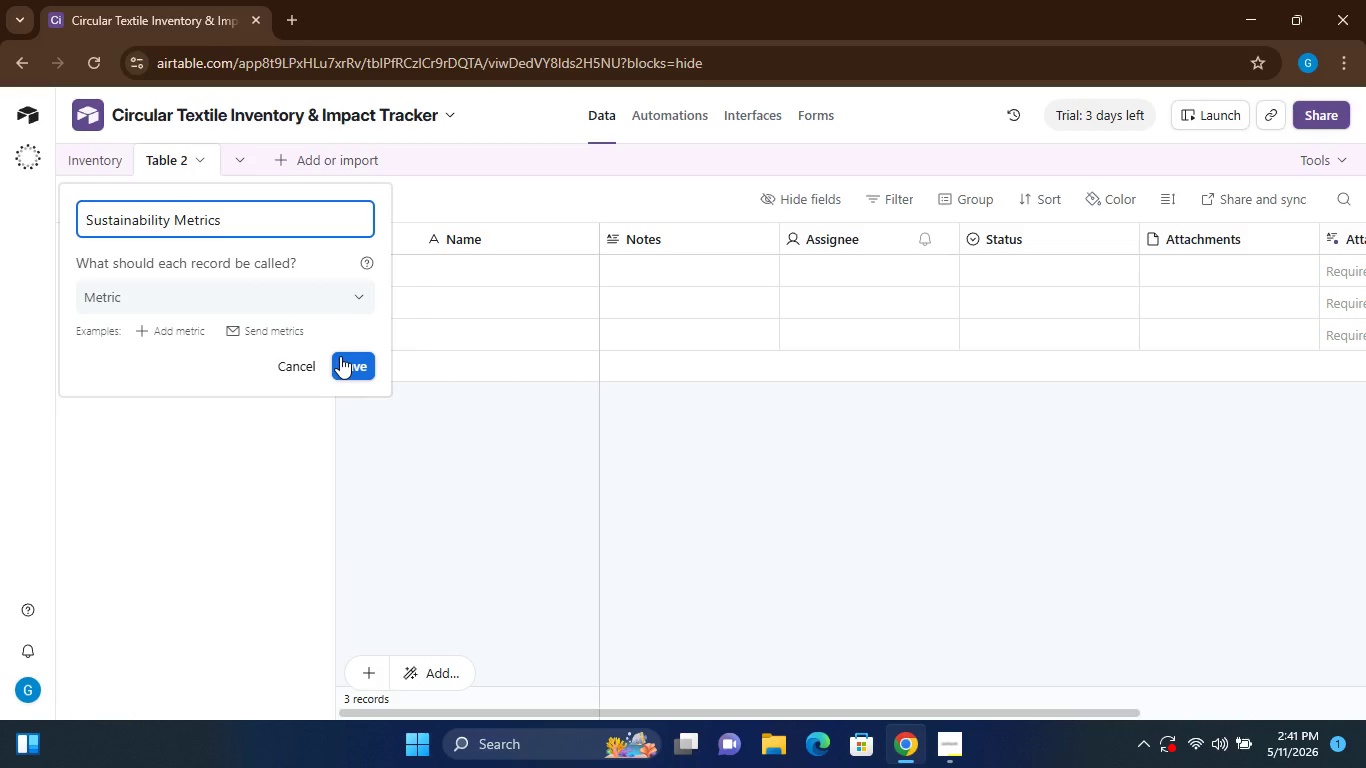 
left_click([340, 356])
 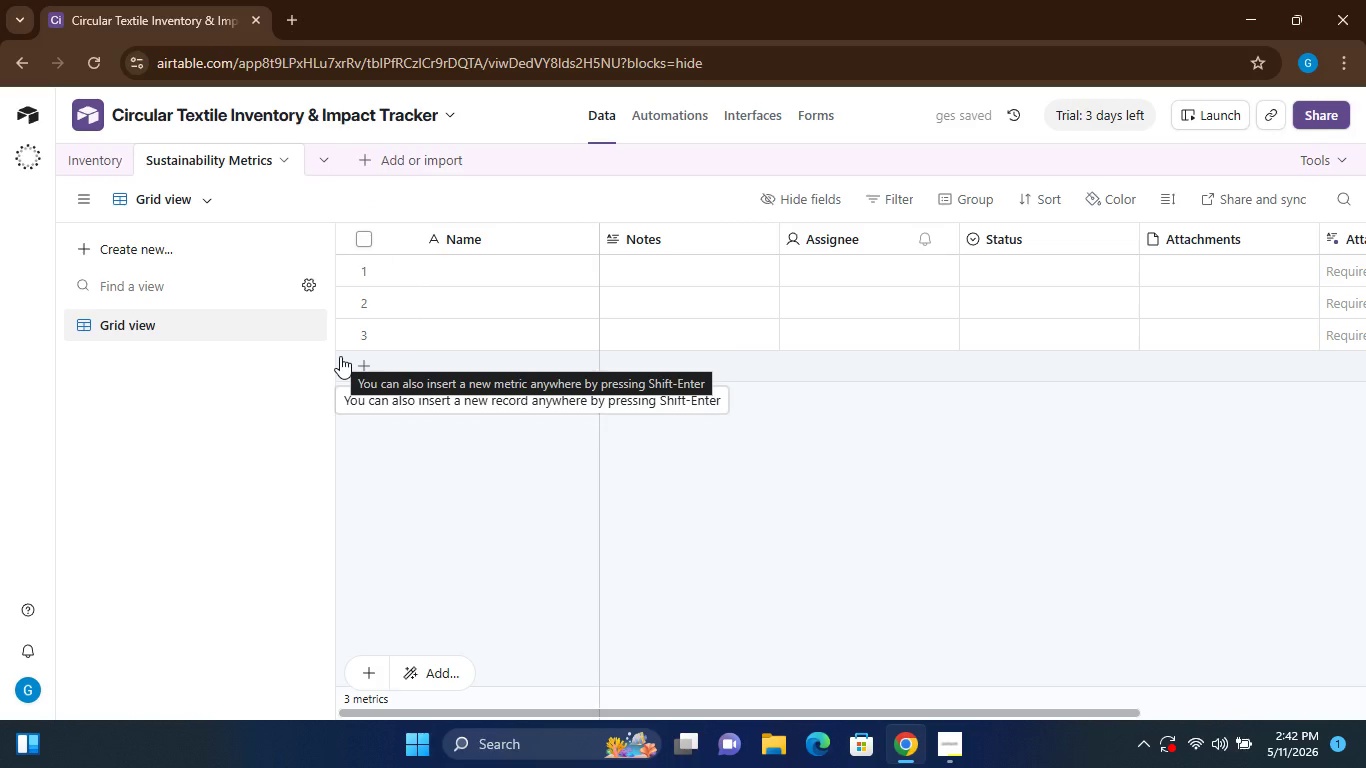 
wait(8.76)
 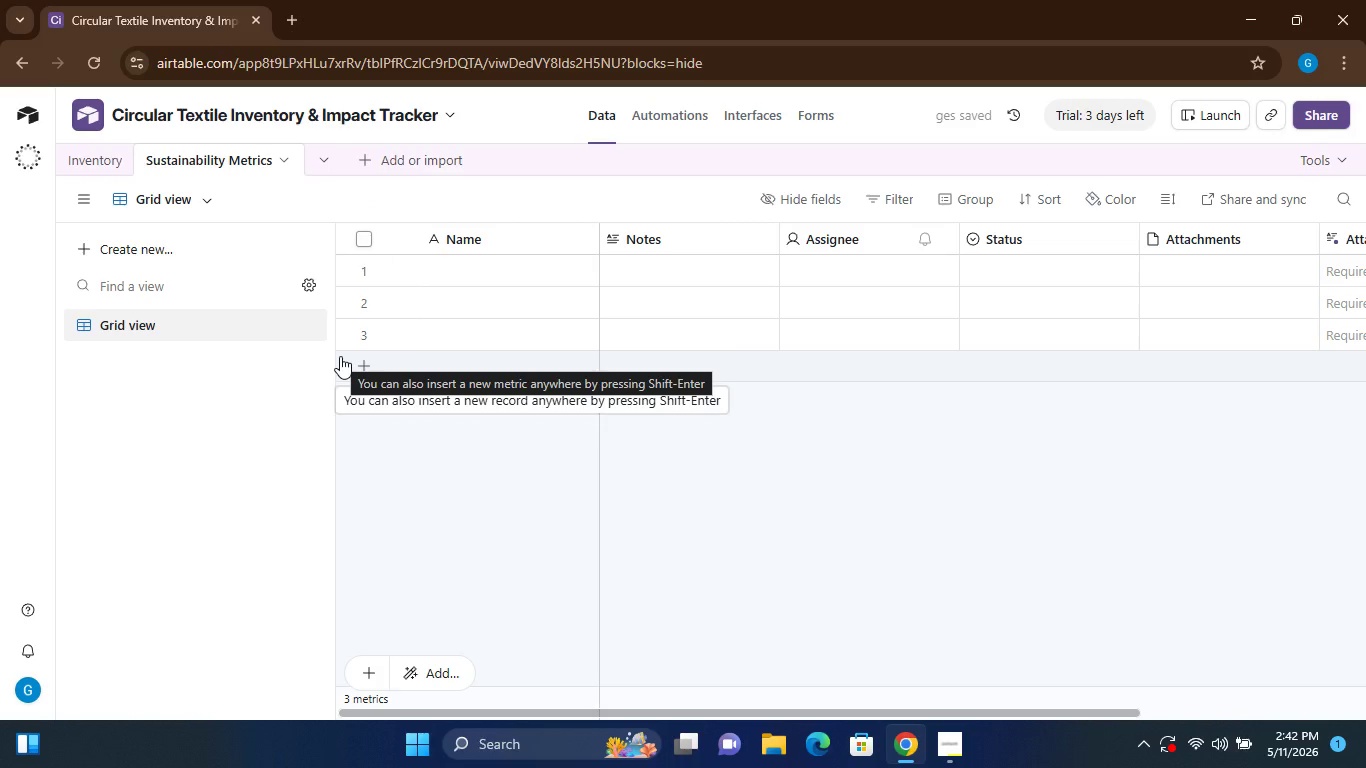 
left_click([580, 238])
 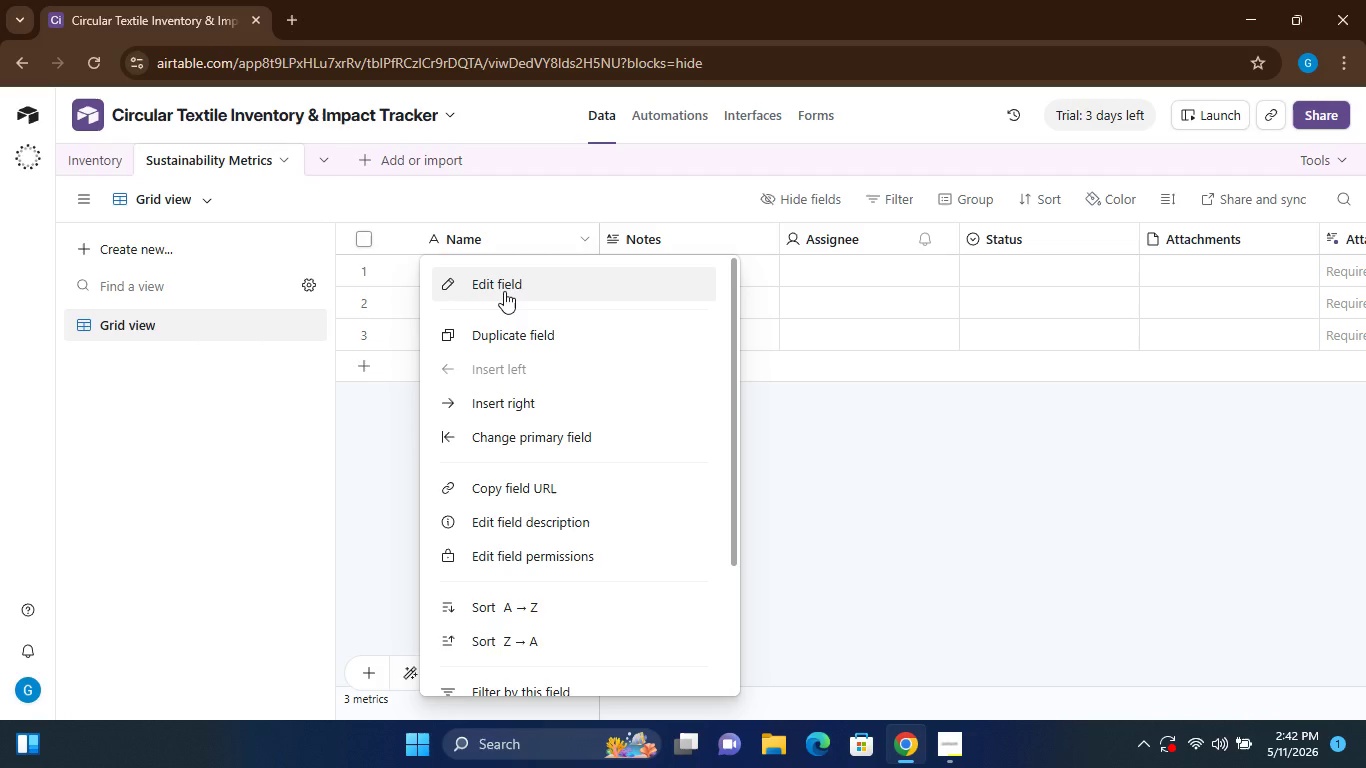 
left_click([504, 291])
 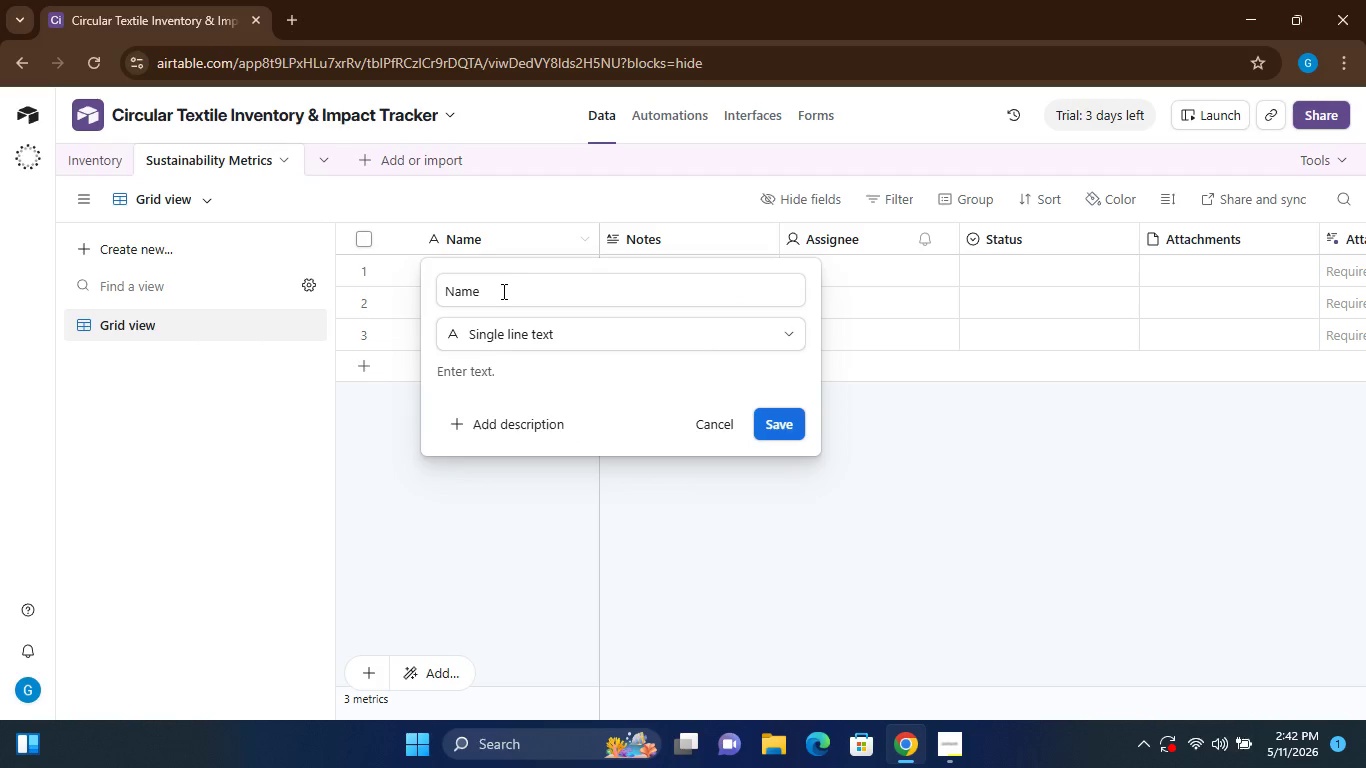 
left_click([501, 291])
 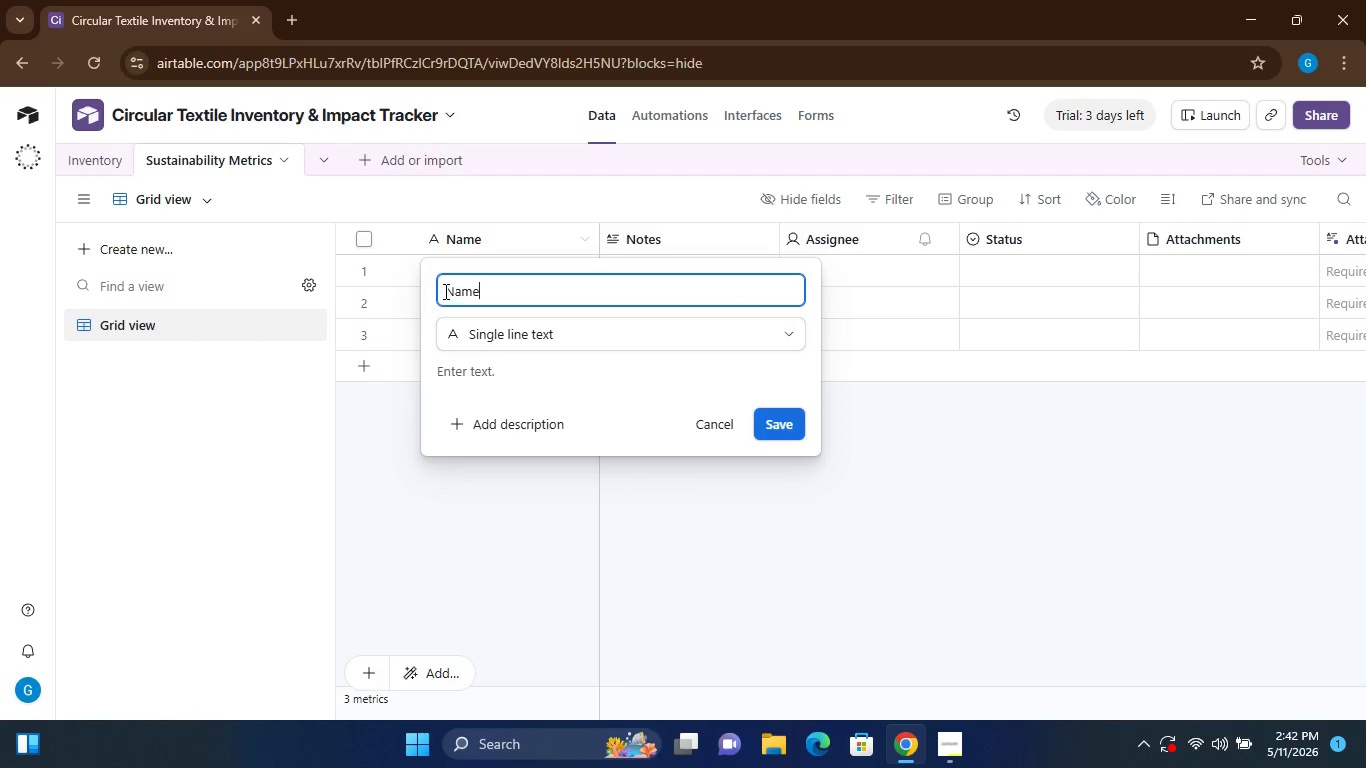 
left_click([443, 291])
 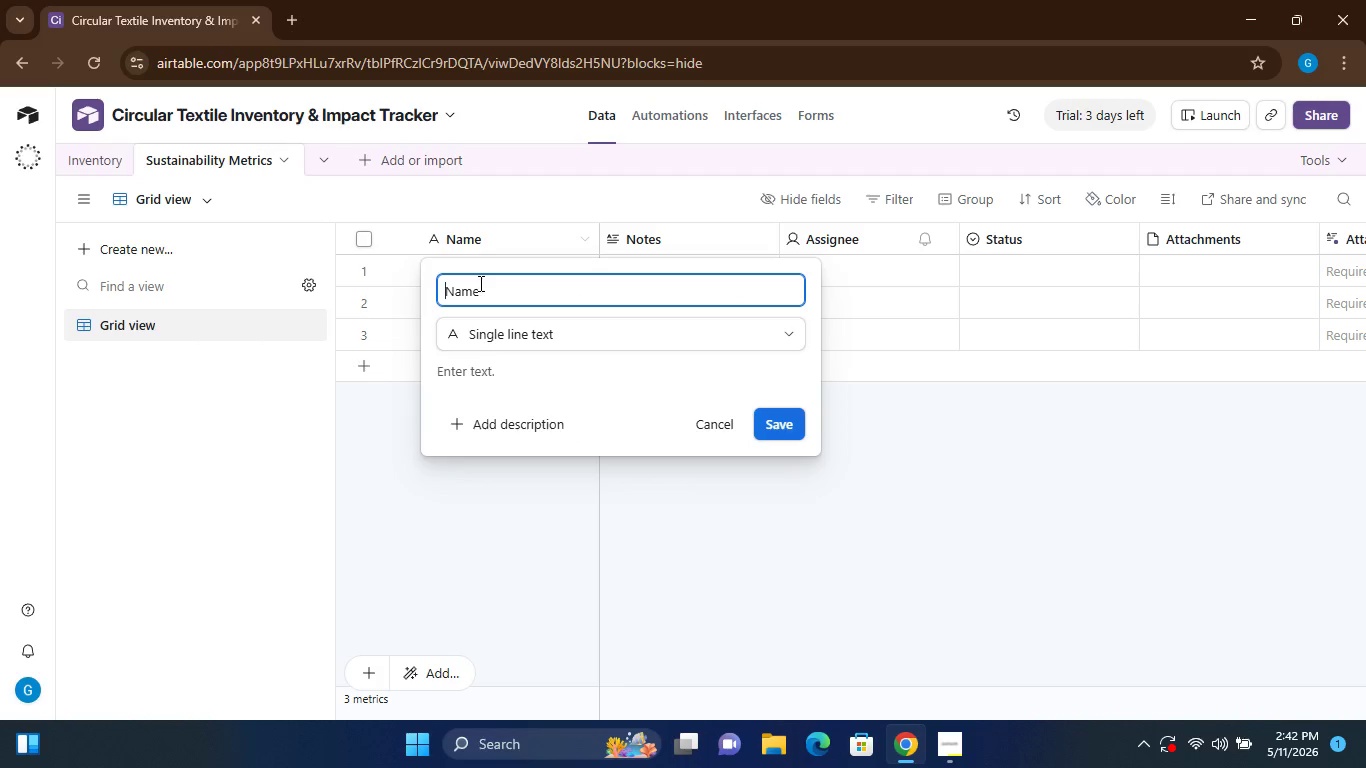 
double_click([476, 286])
 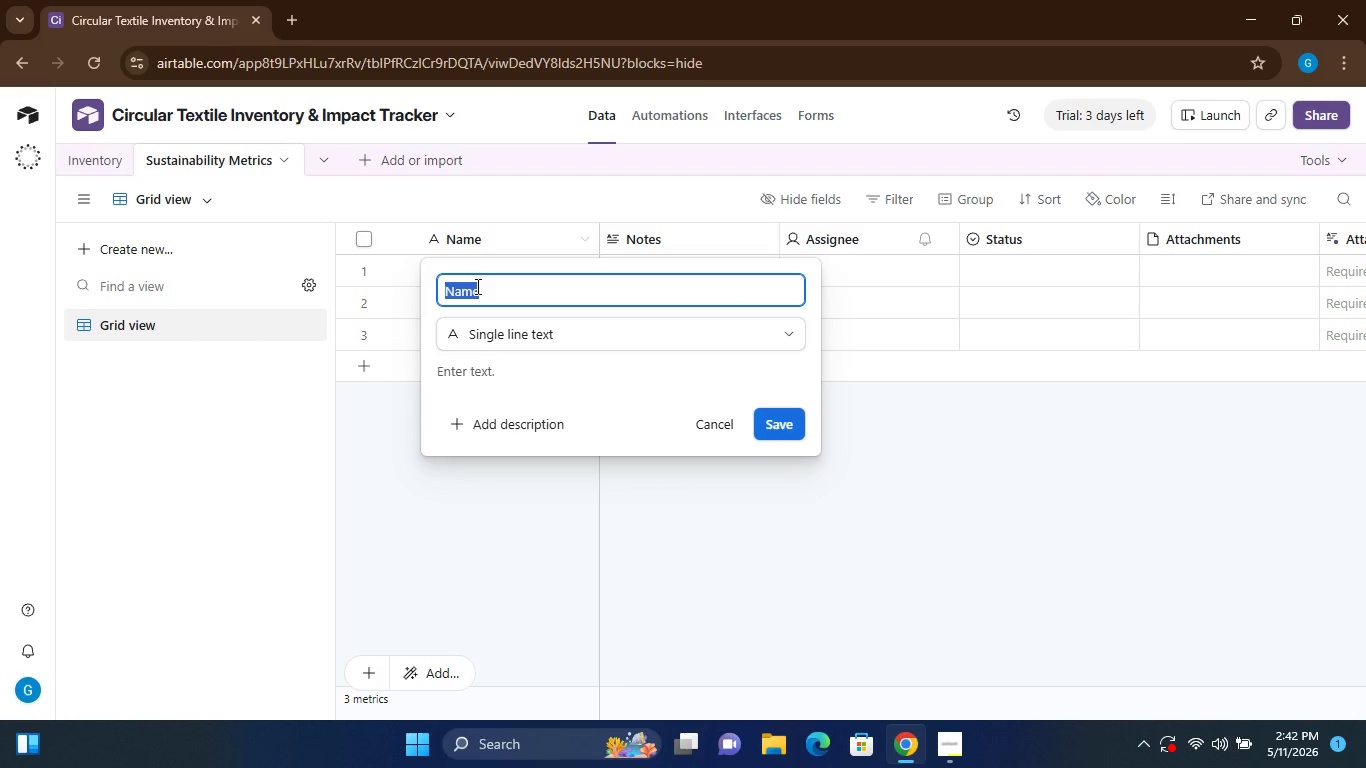 
triple_click([476, 286])
 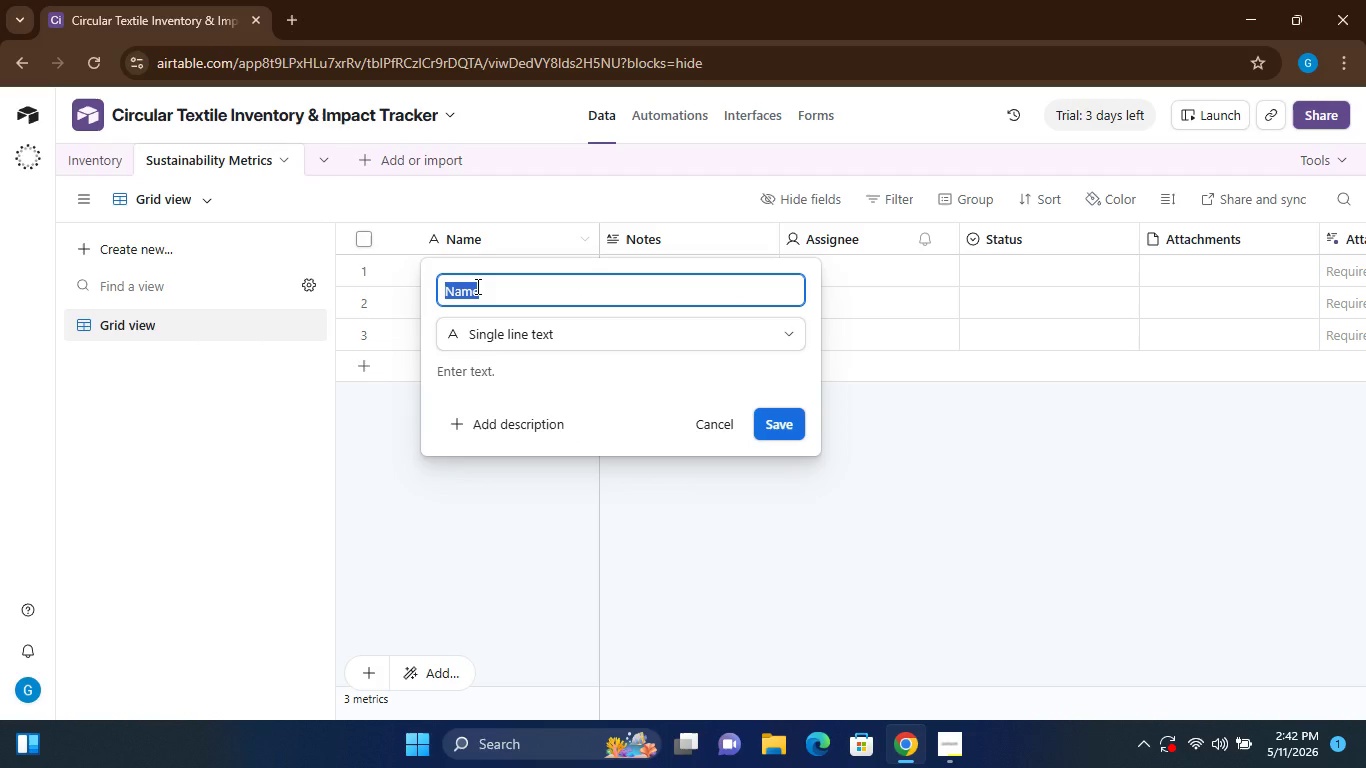 
type(Material Type)
 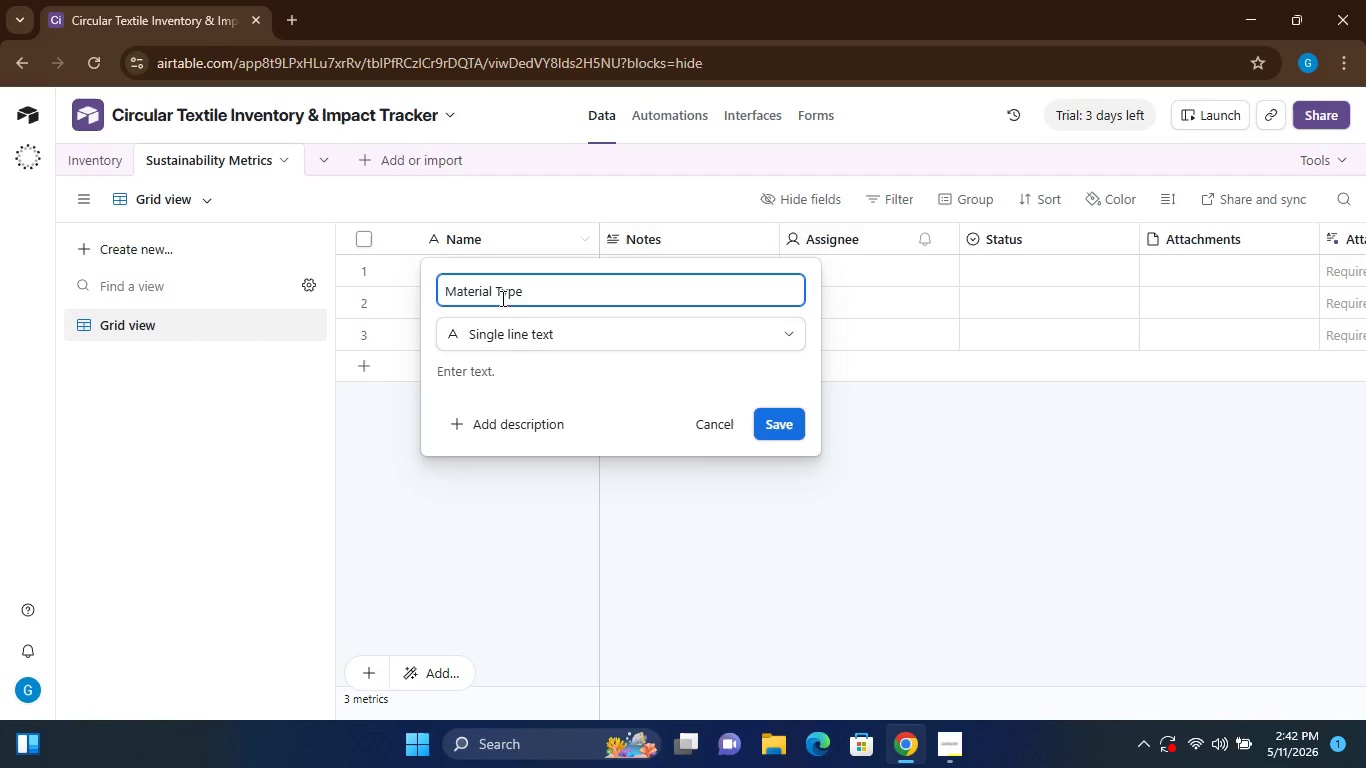 
left_click([776, 416])
 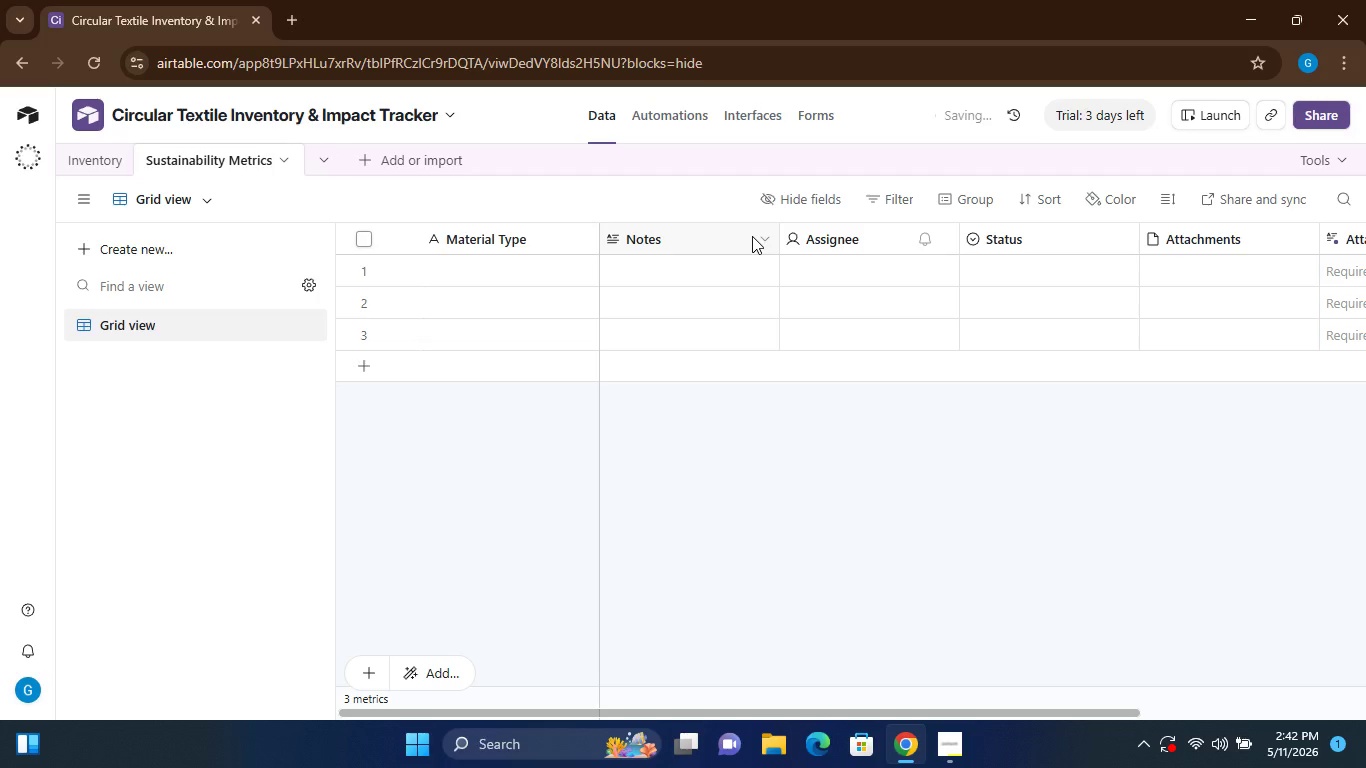 
left_click([761, 233])
 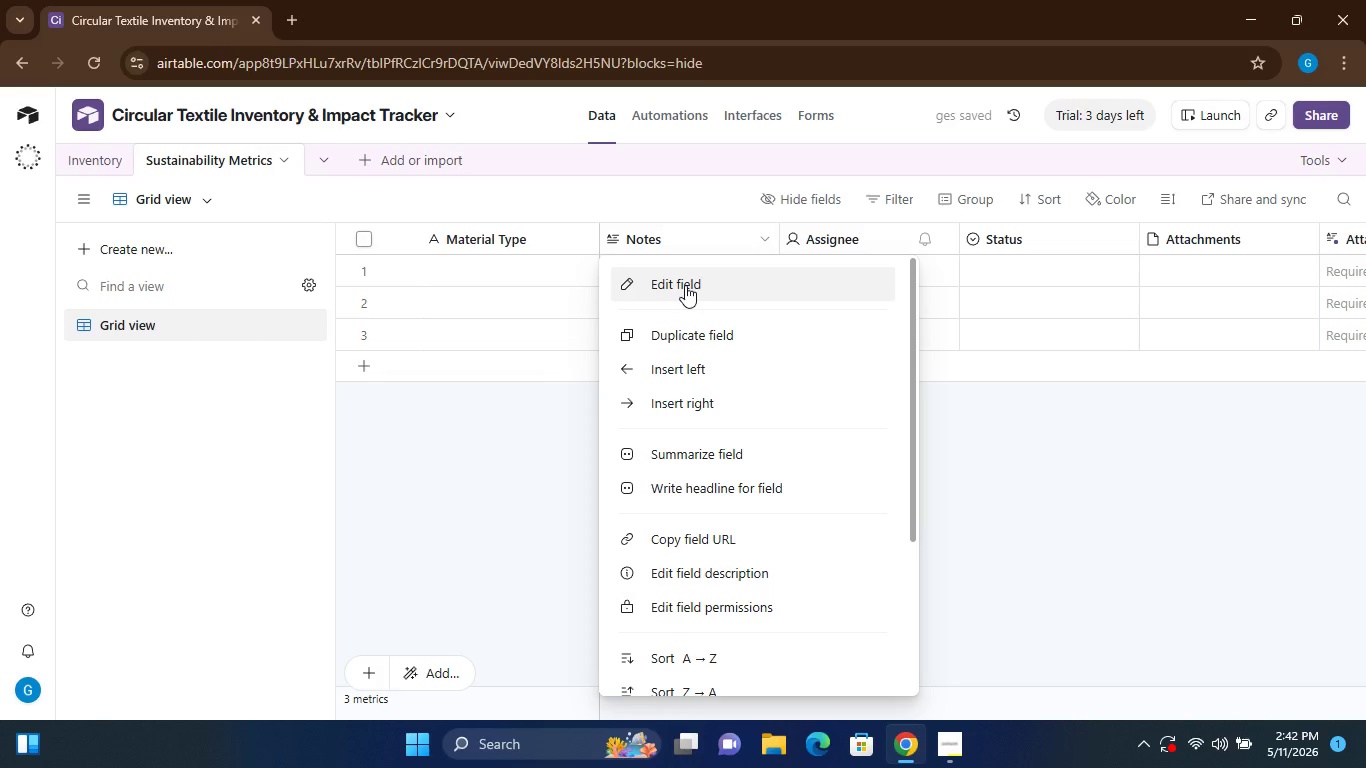 
left_click([685, 285])
 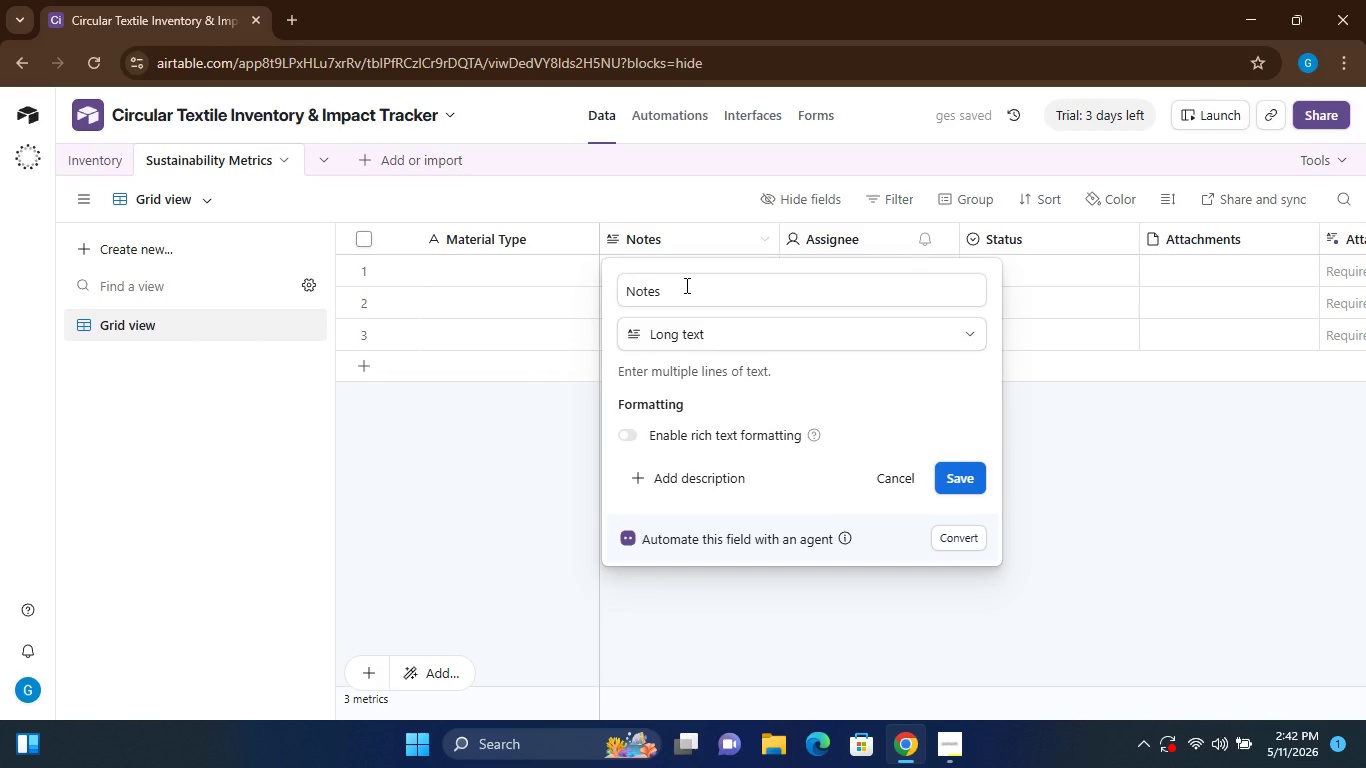 
double_click([685, 285])
 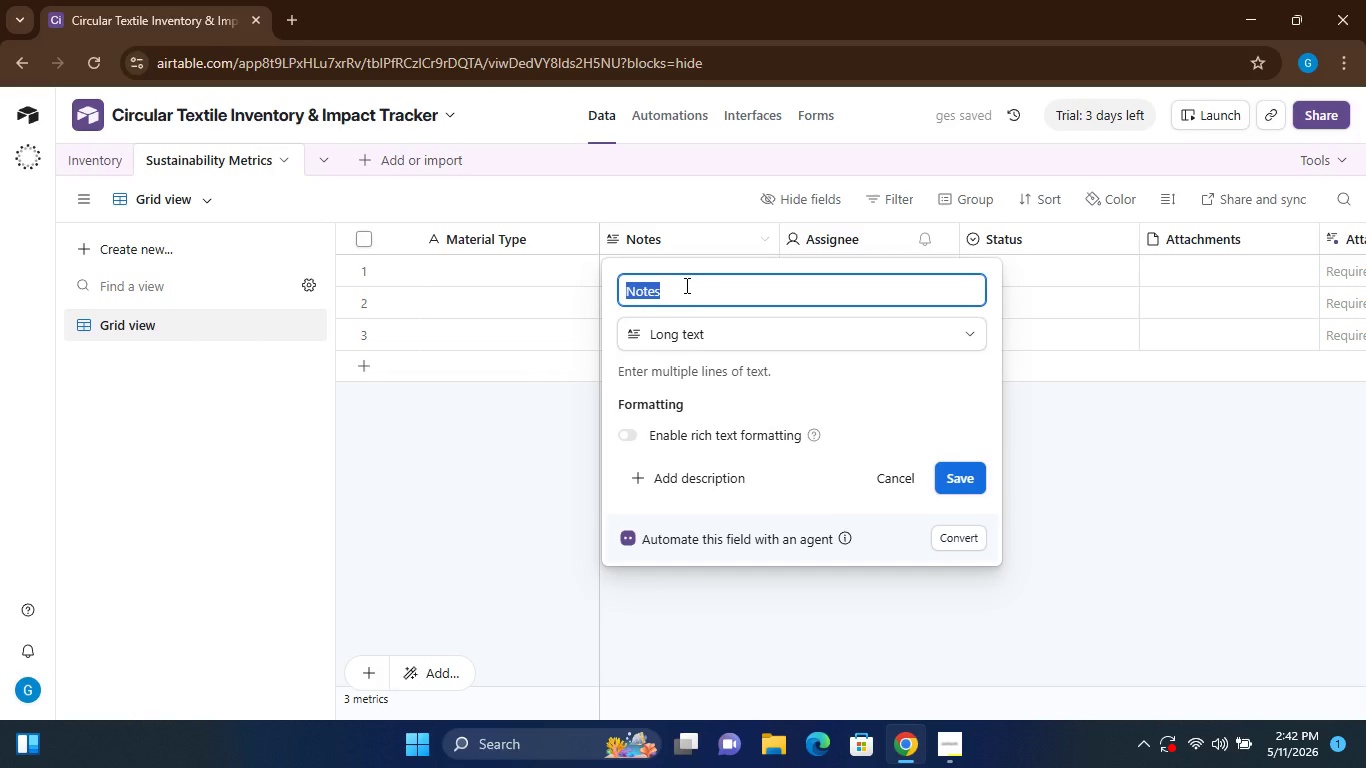 
key(Shift+C)
 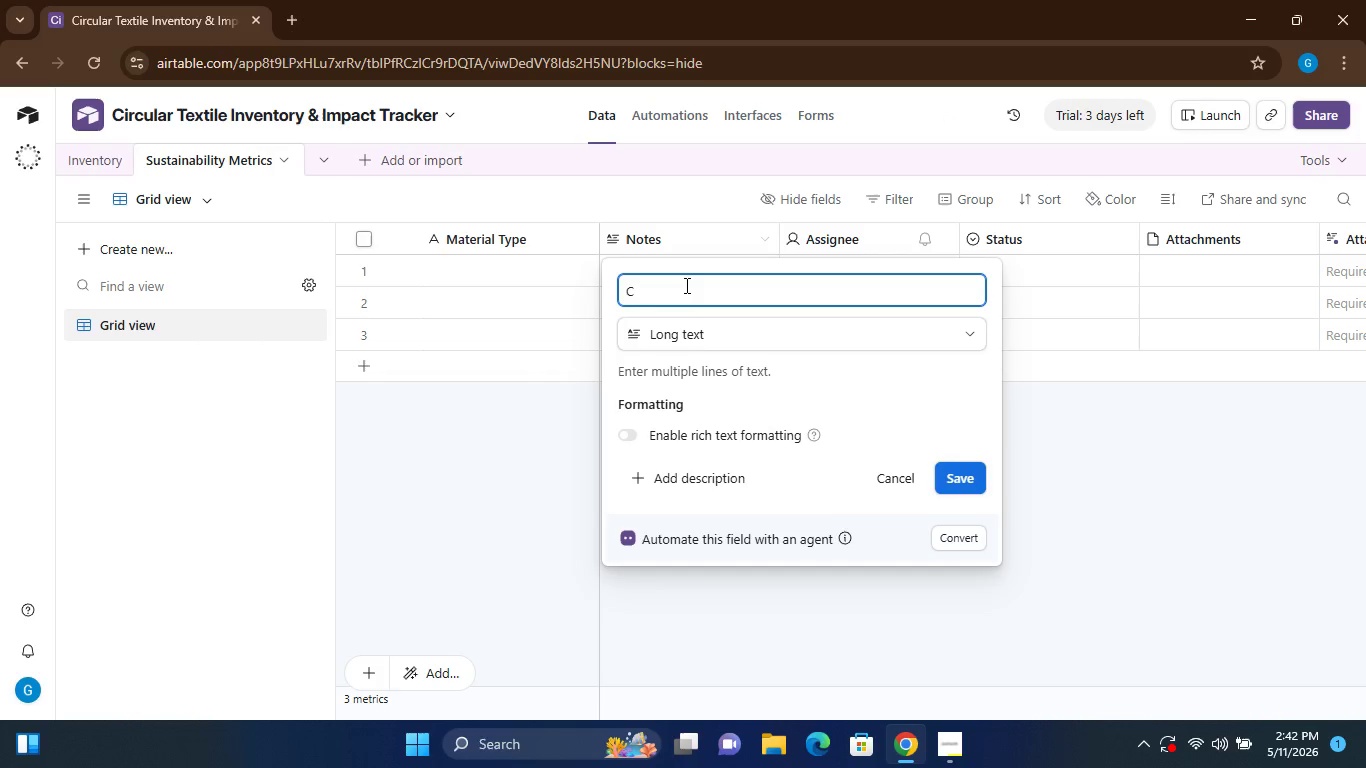 
hold_key(key=ShiftLeft, duration=1.51)
 